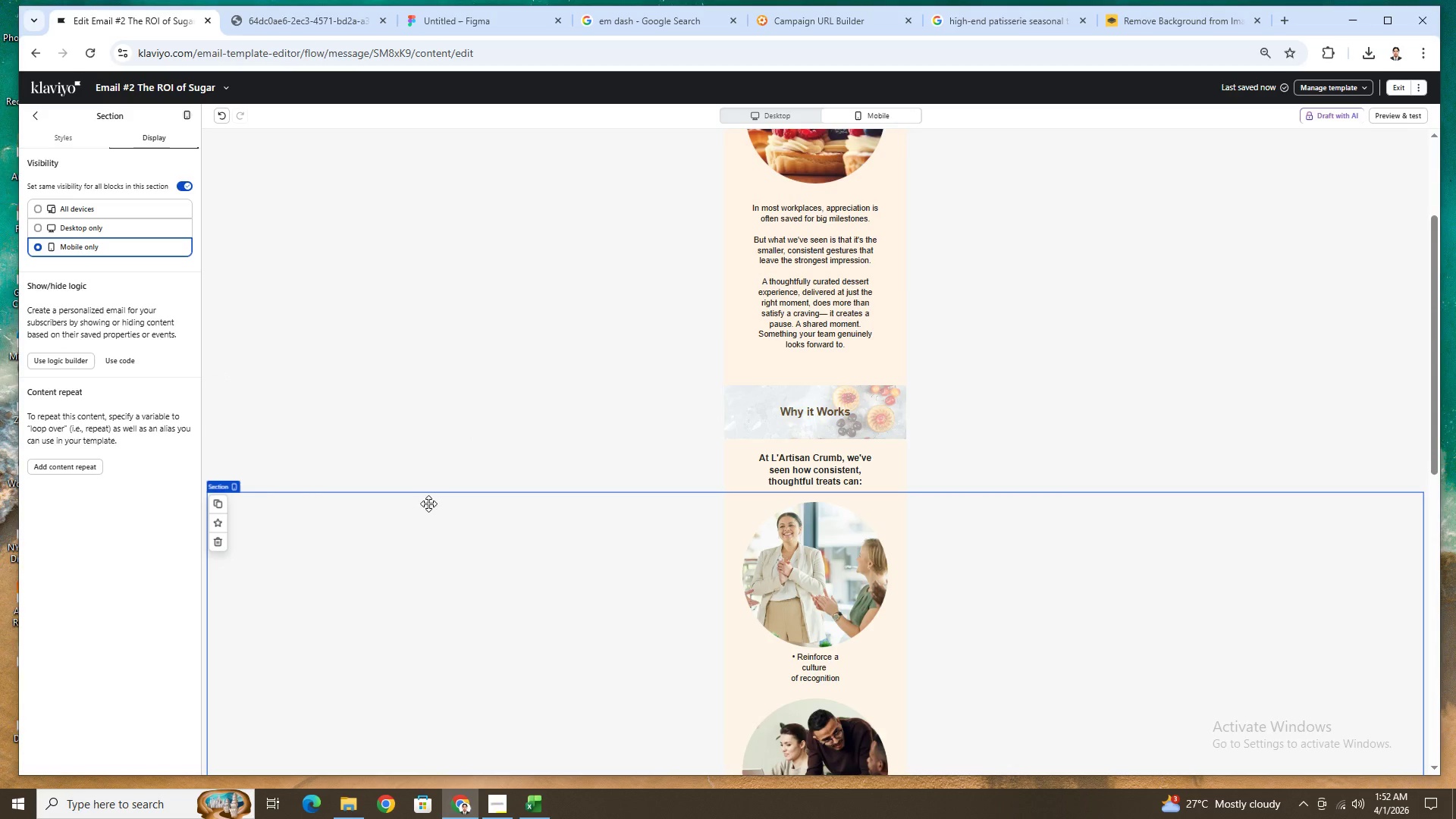 
scroll: coordinate [452, 507], scroll_direction: down, amount: 3.0
 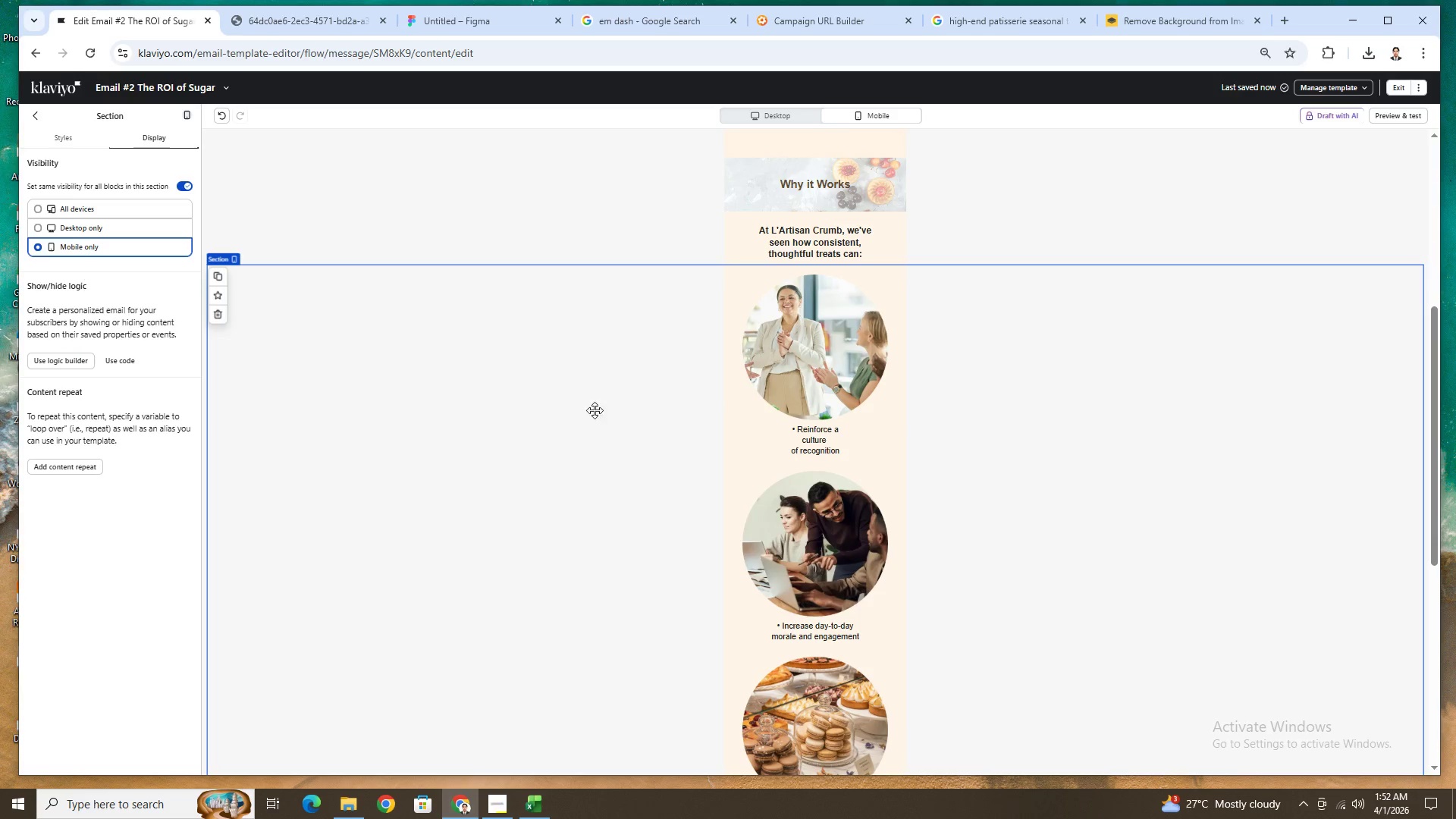 
left_click([857, 345])
 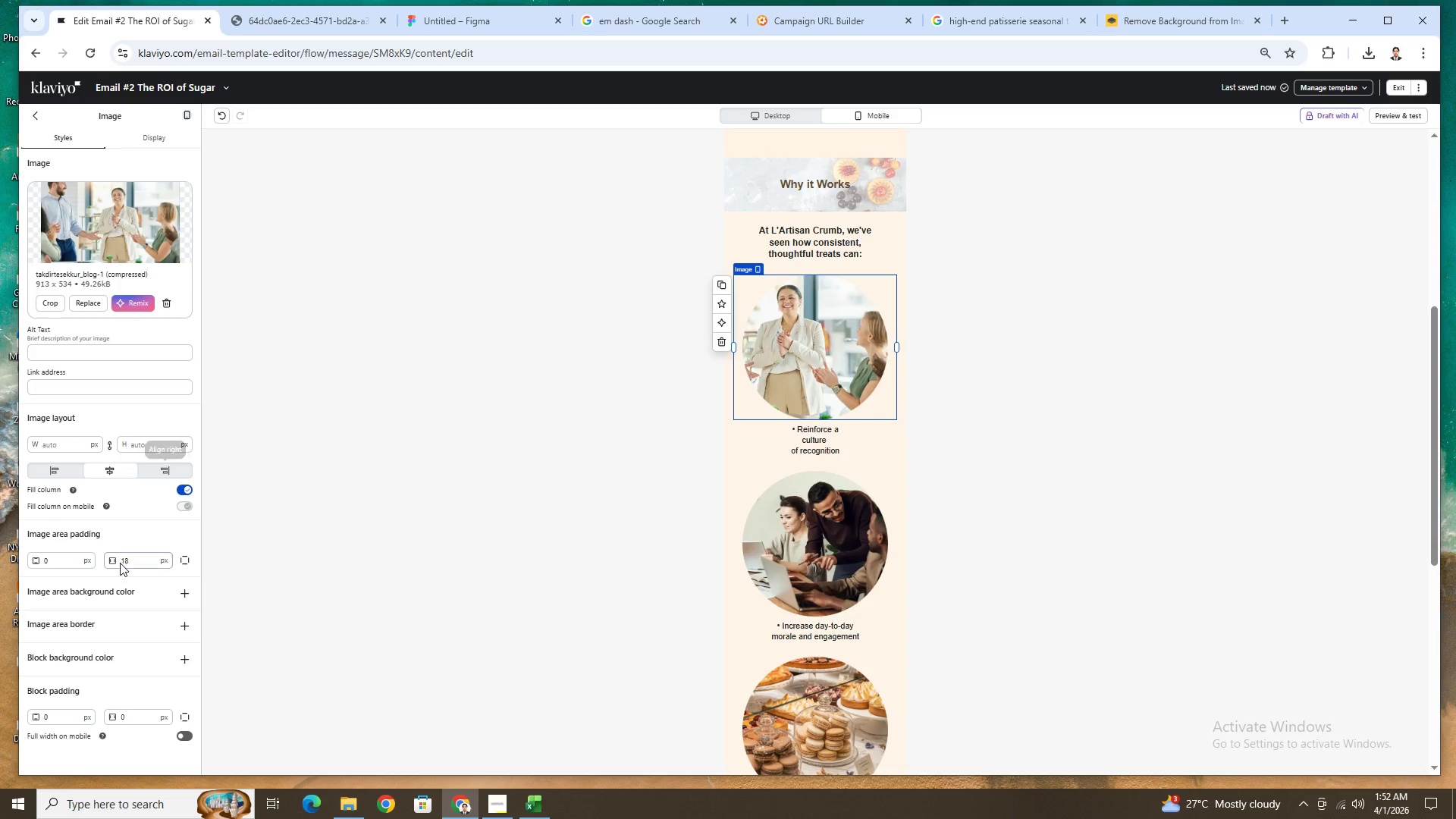 
double_click([141, 562])
 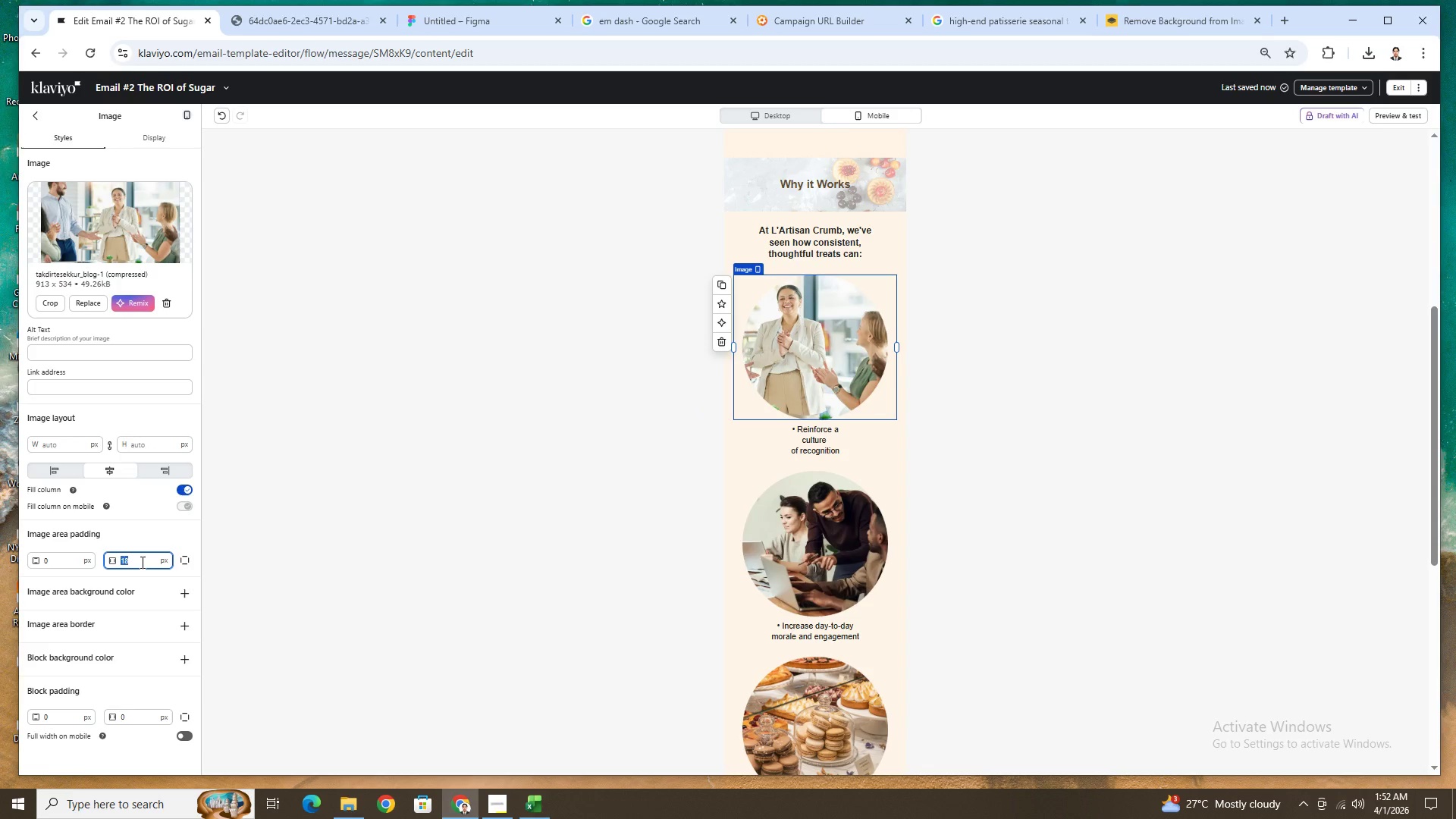 
scroll: coordinate [131, 566], scroll_direction: down, amount: 1.0
 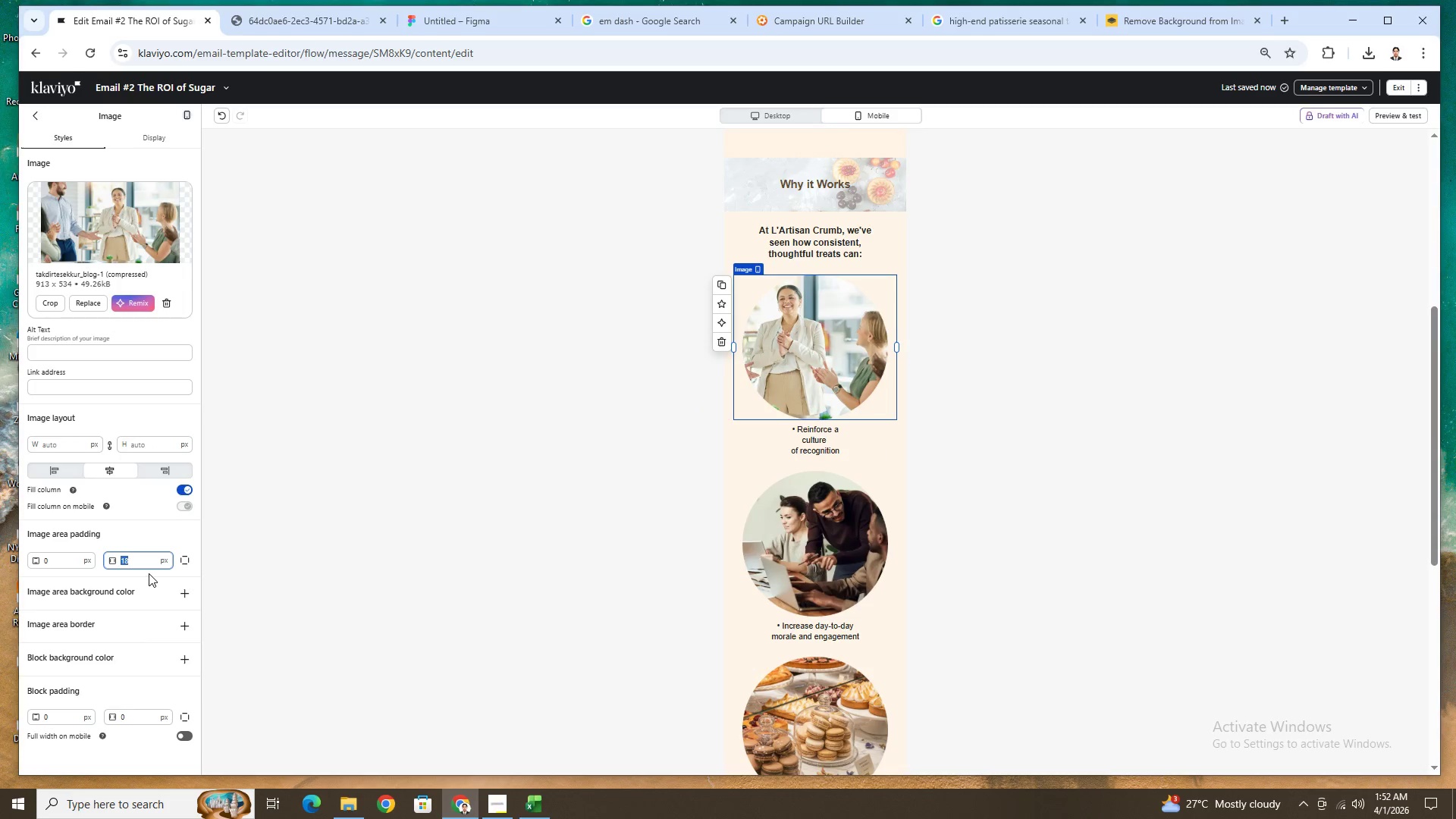 
key(Numpad3)
 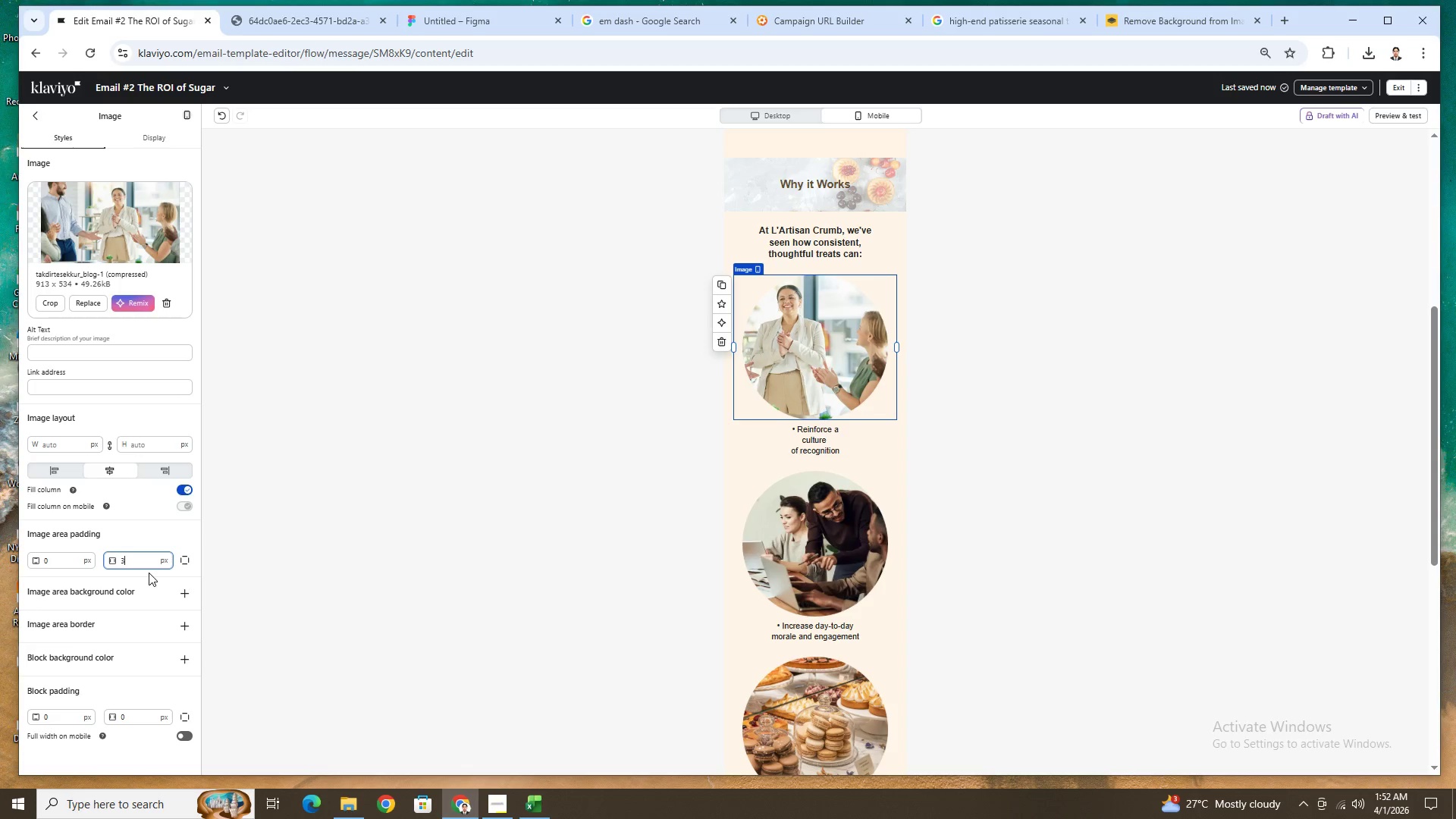 
key(Numpad6)
 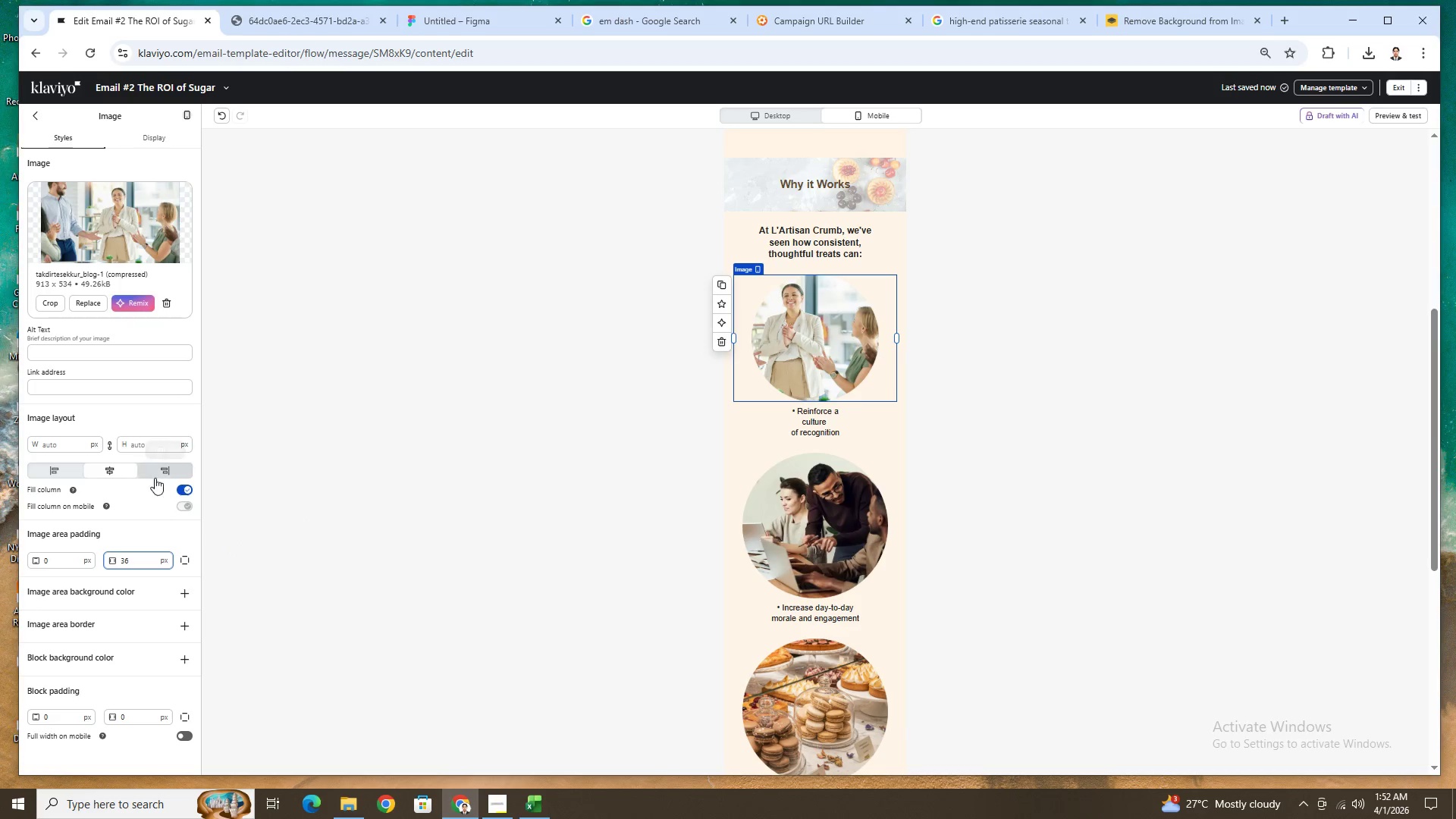 
double_click([143, 561])
 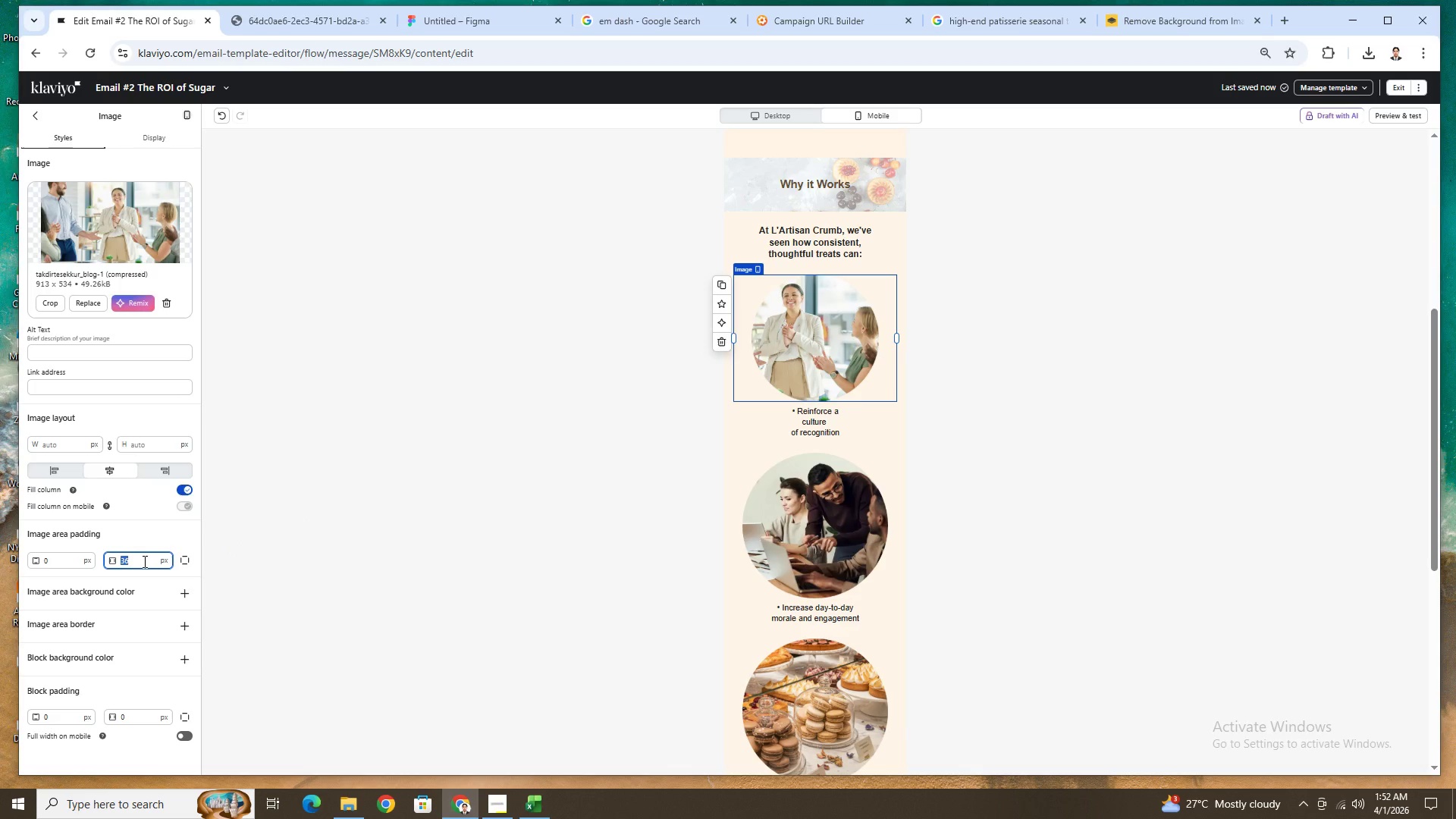 
key(Numpad4)
 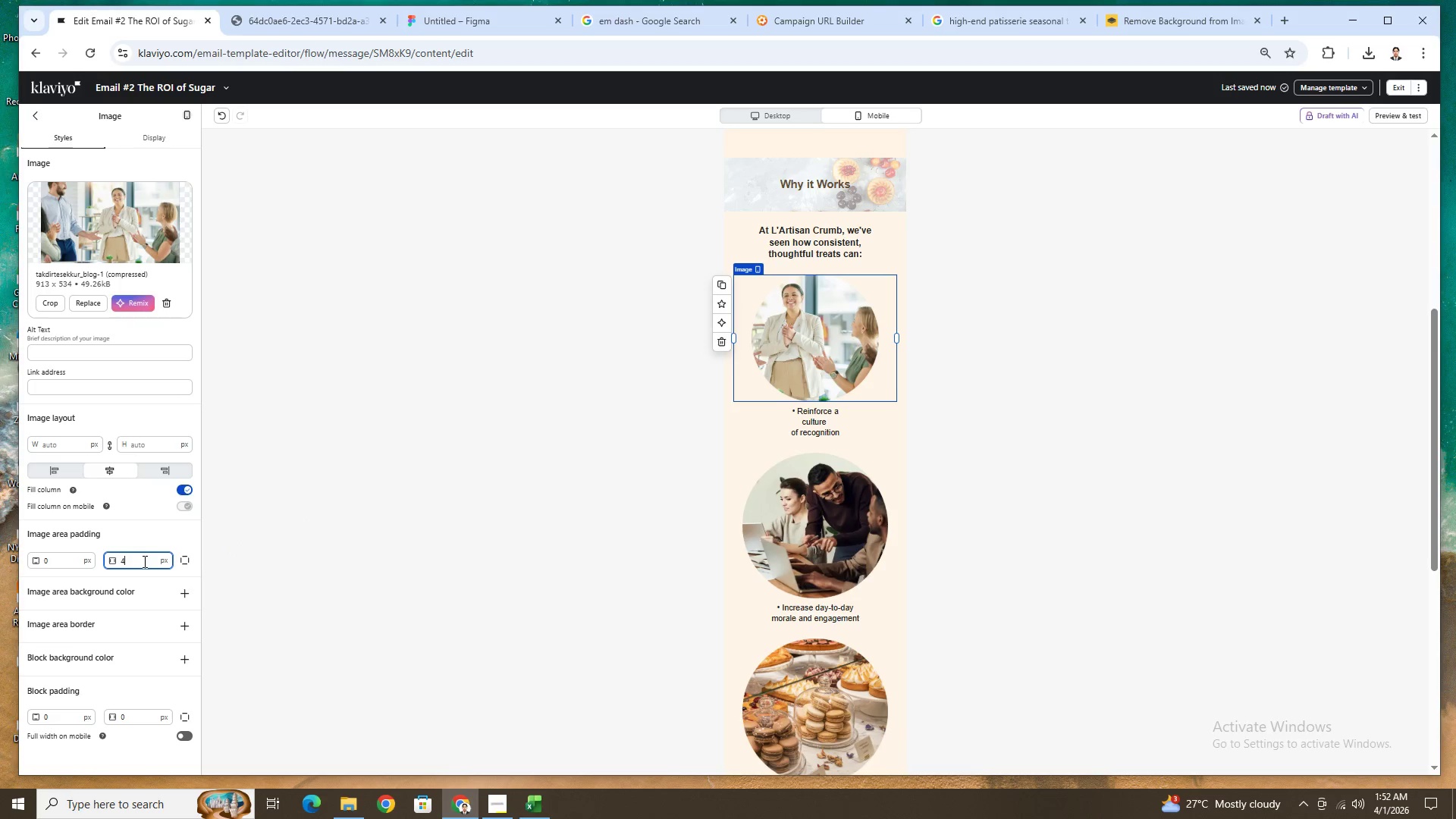 
key(Numpad8)
 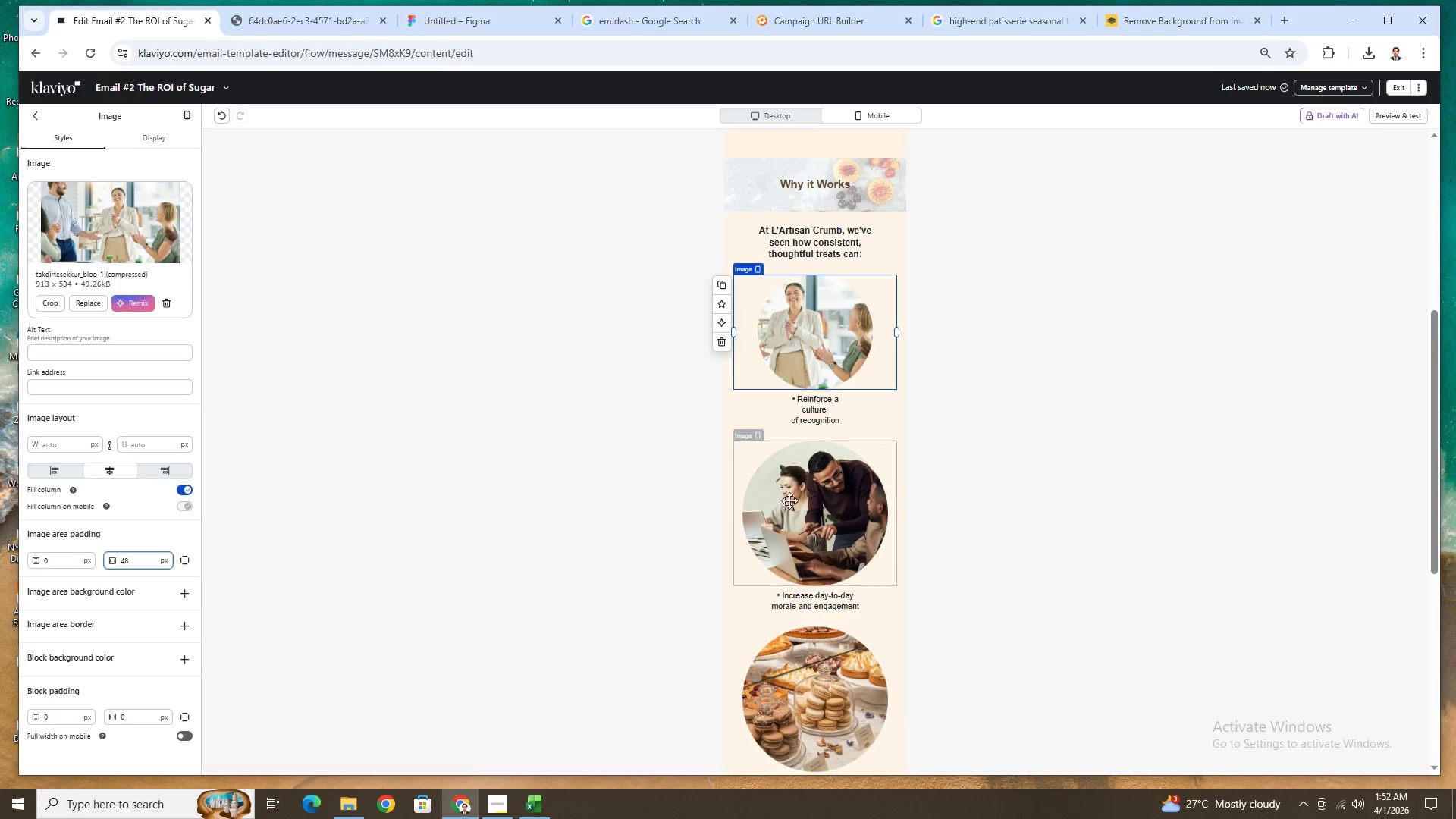 
left_click([830, 496])
 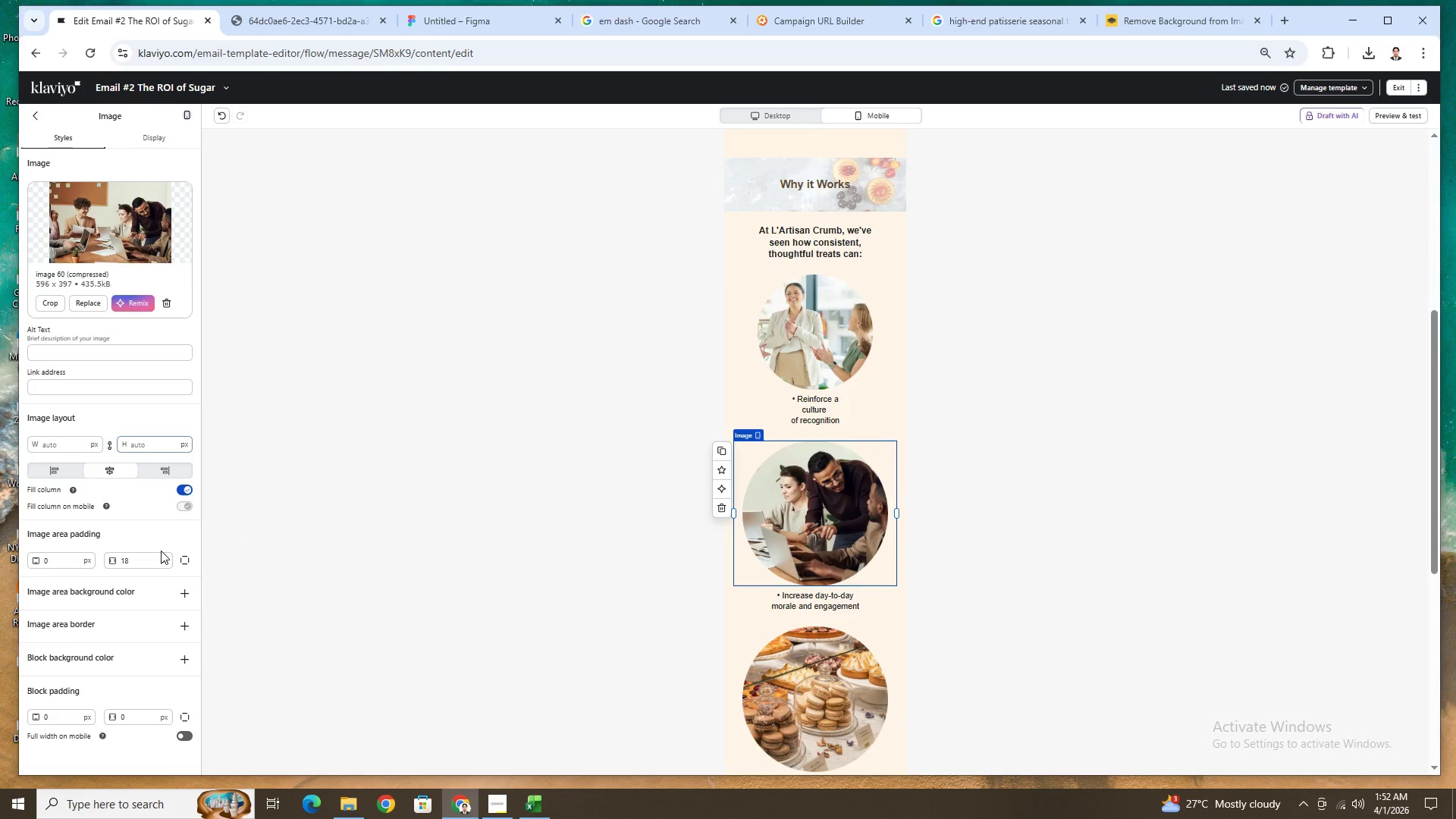 
double_click([148, 558])
 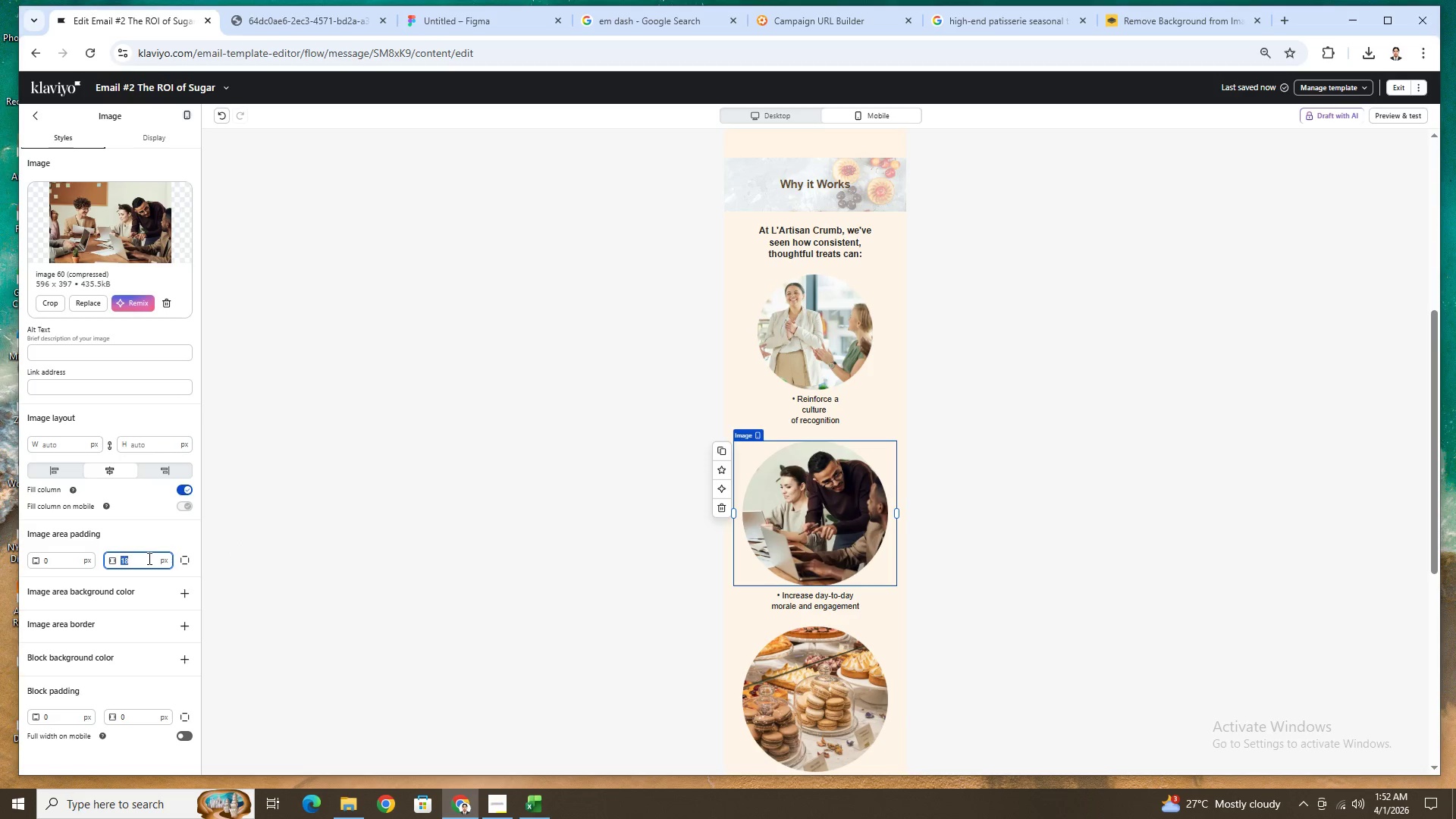 
key(Numpad4)
 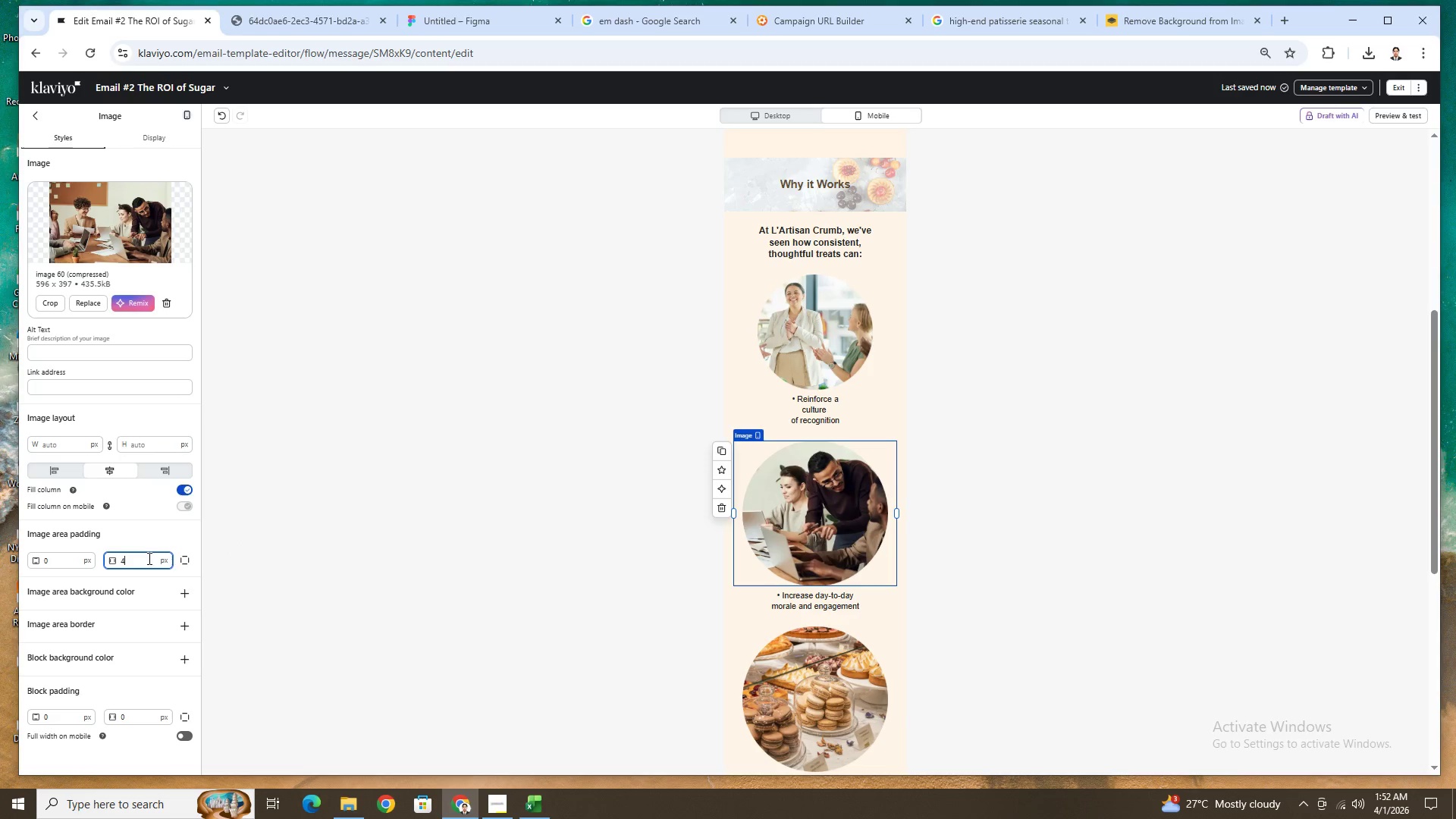 
key(Numpad8)
 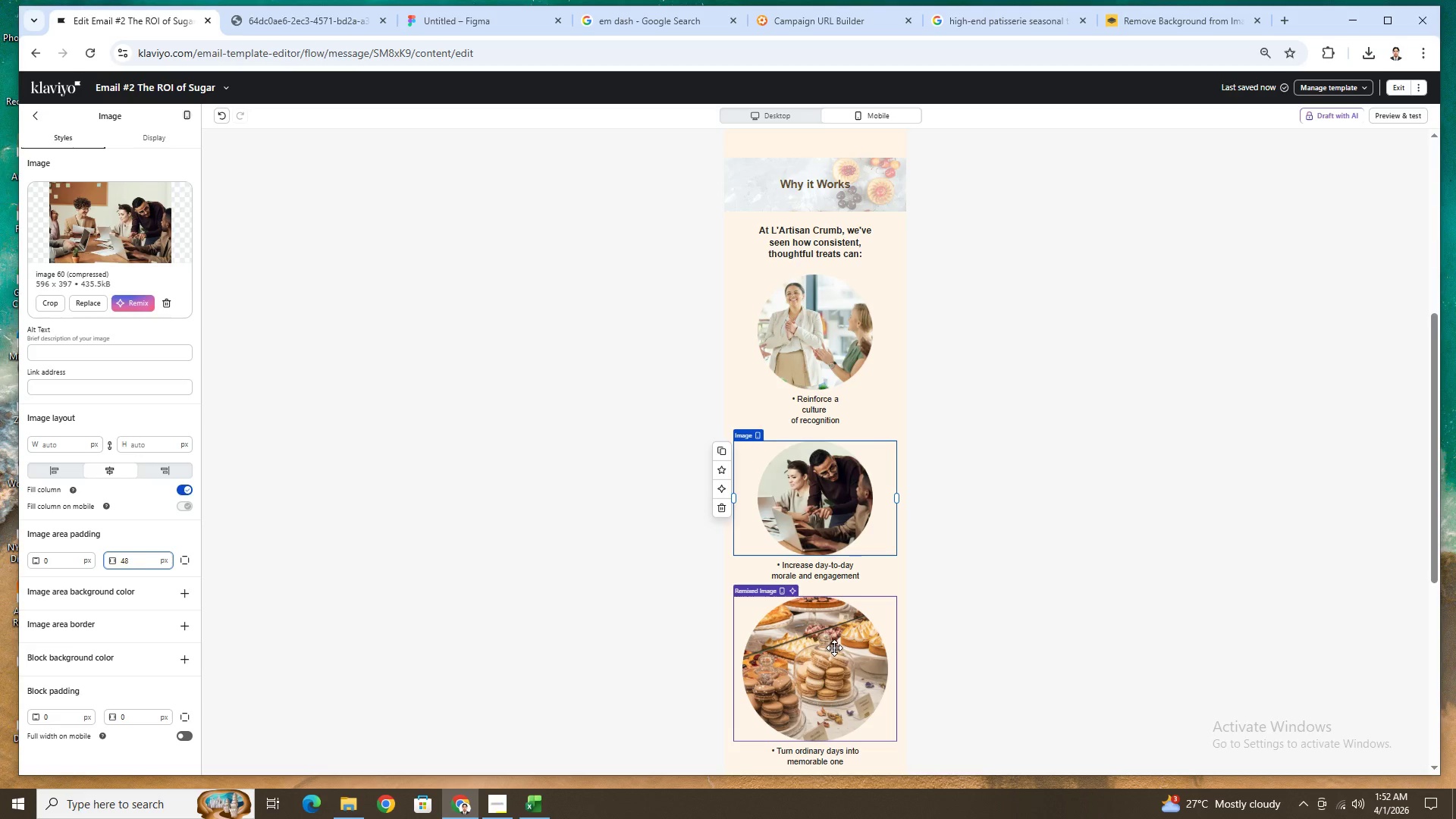 
left_click([833, 662])
 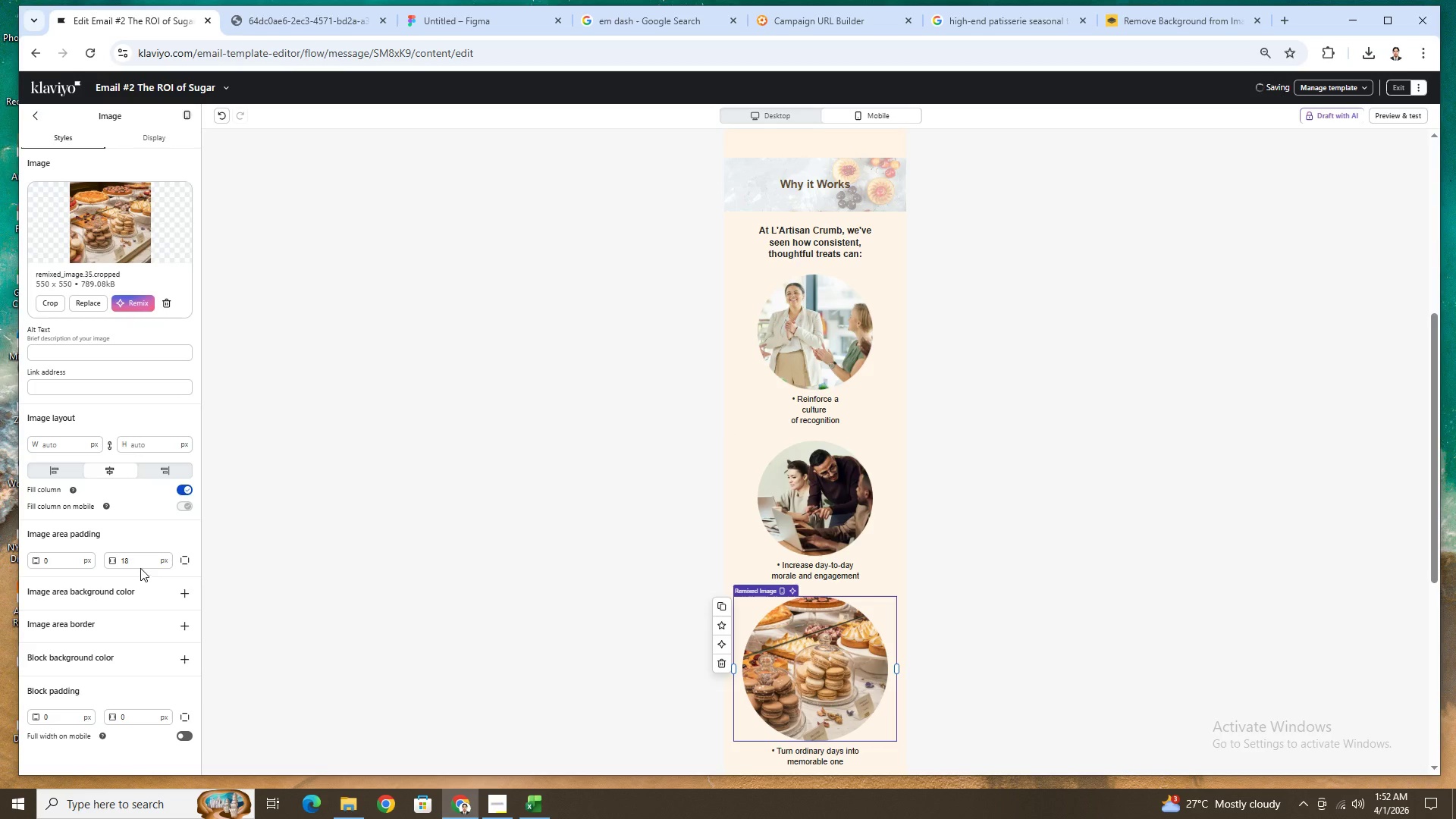 
double_click([139, 560])
 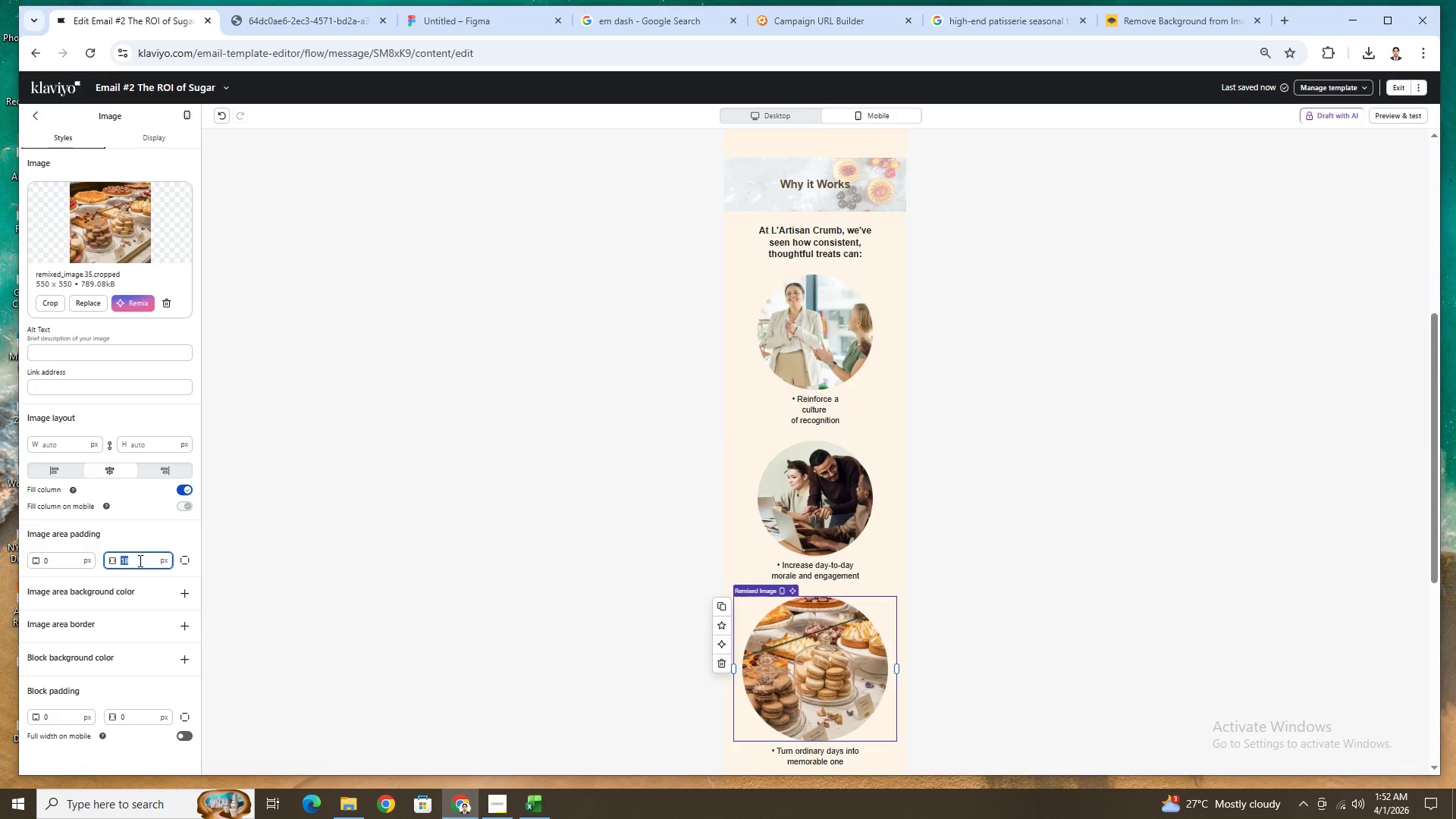 
key(Numpad4)
 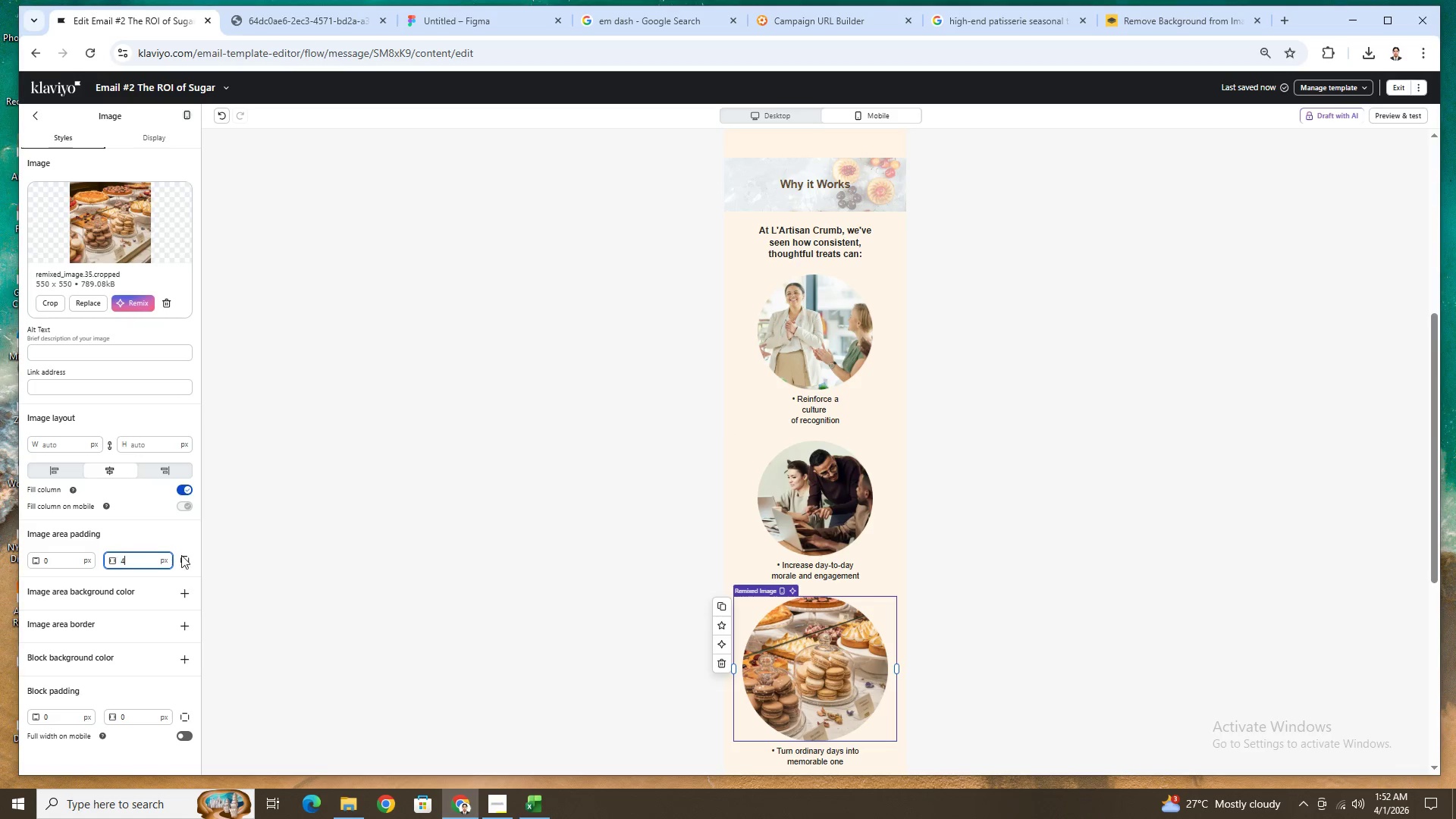 
key(Numpad8)
 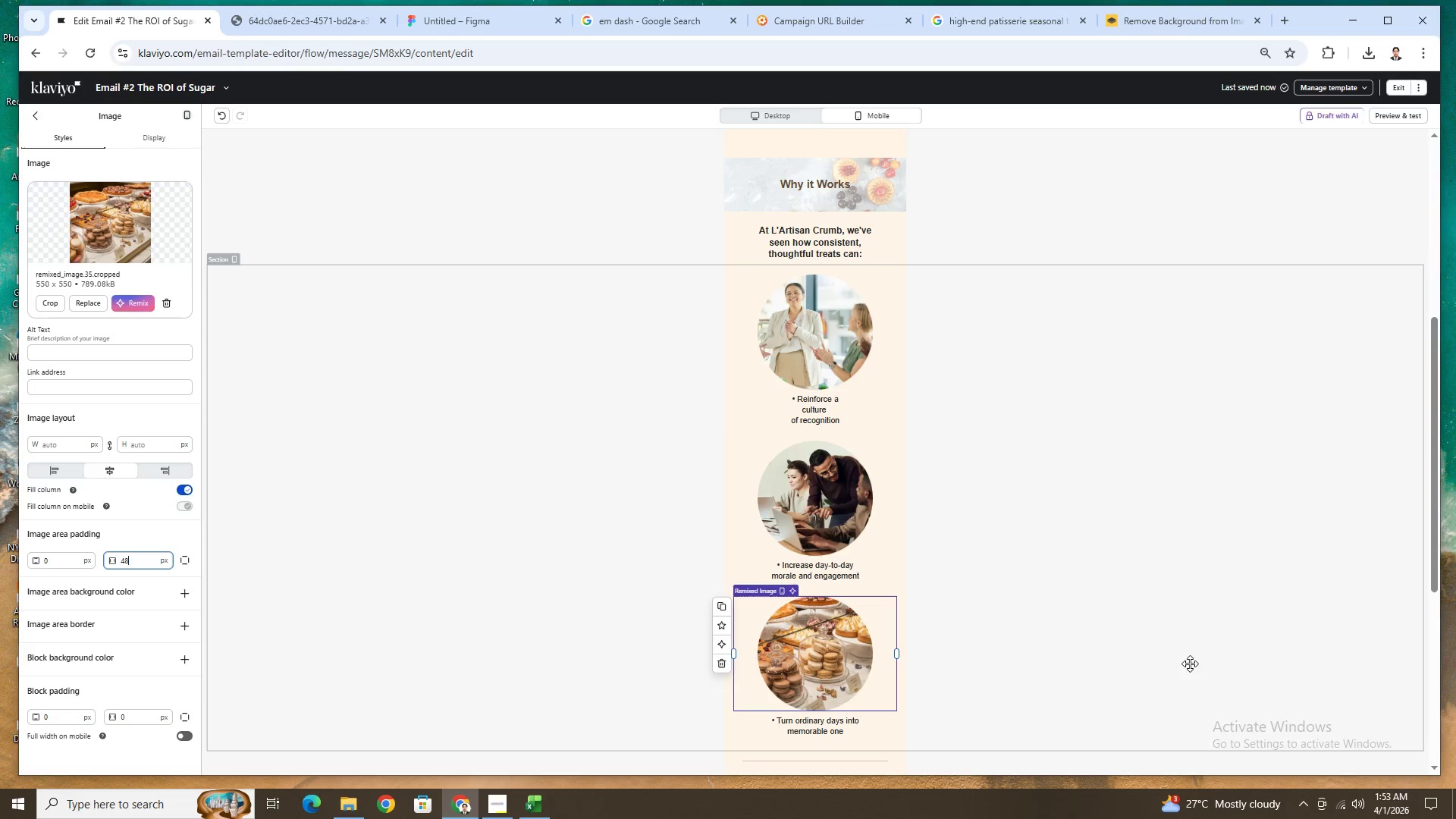 
left_click([1195, 661])
 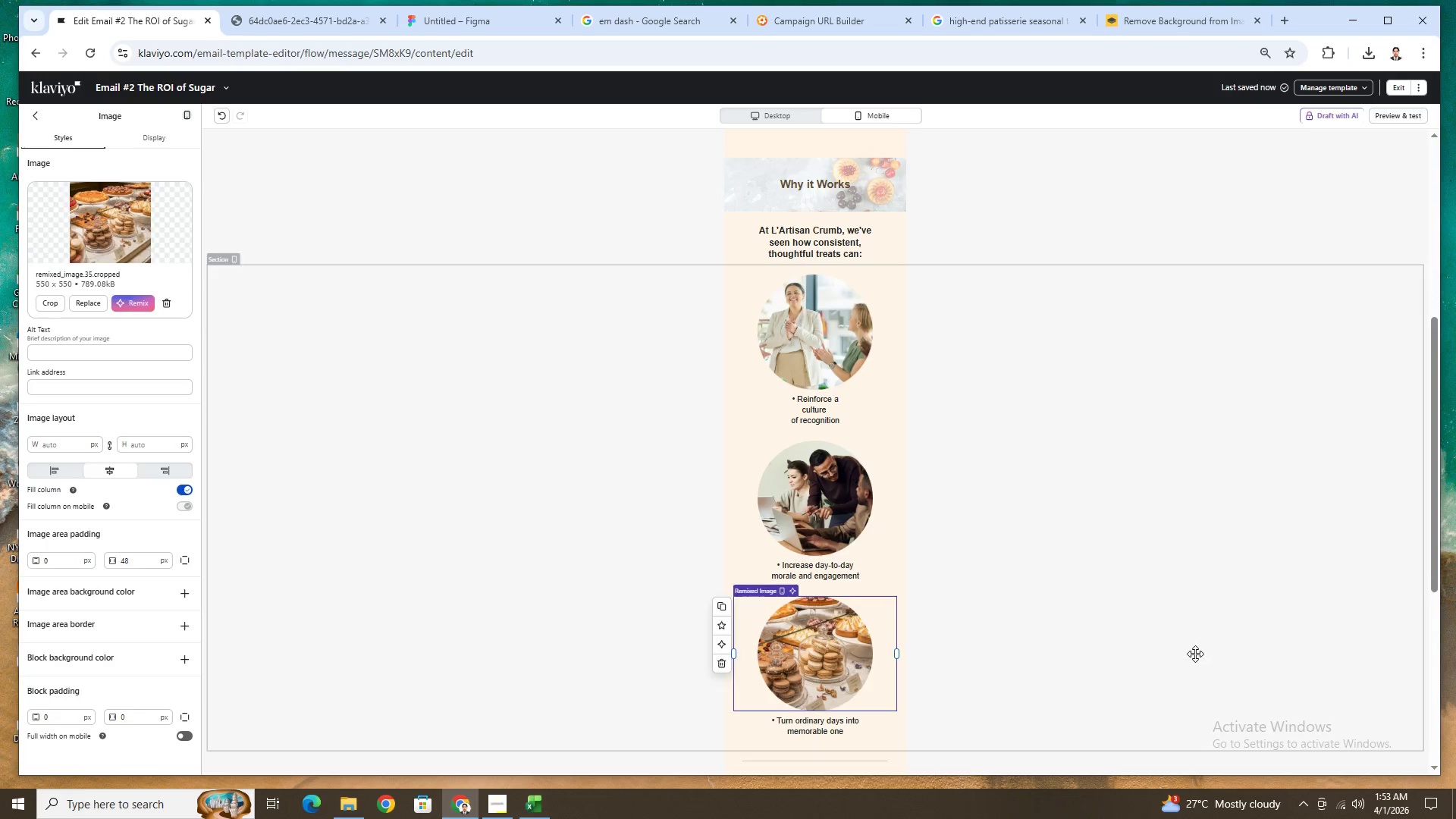 
left_click([1070, 637])
 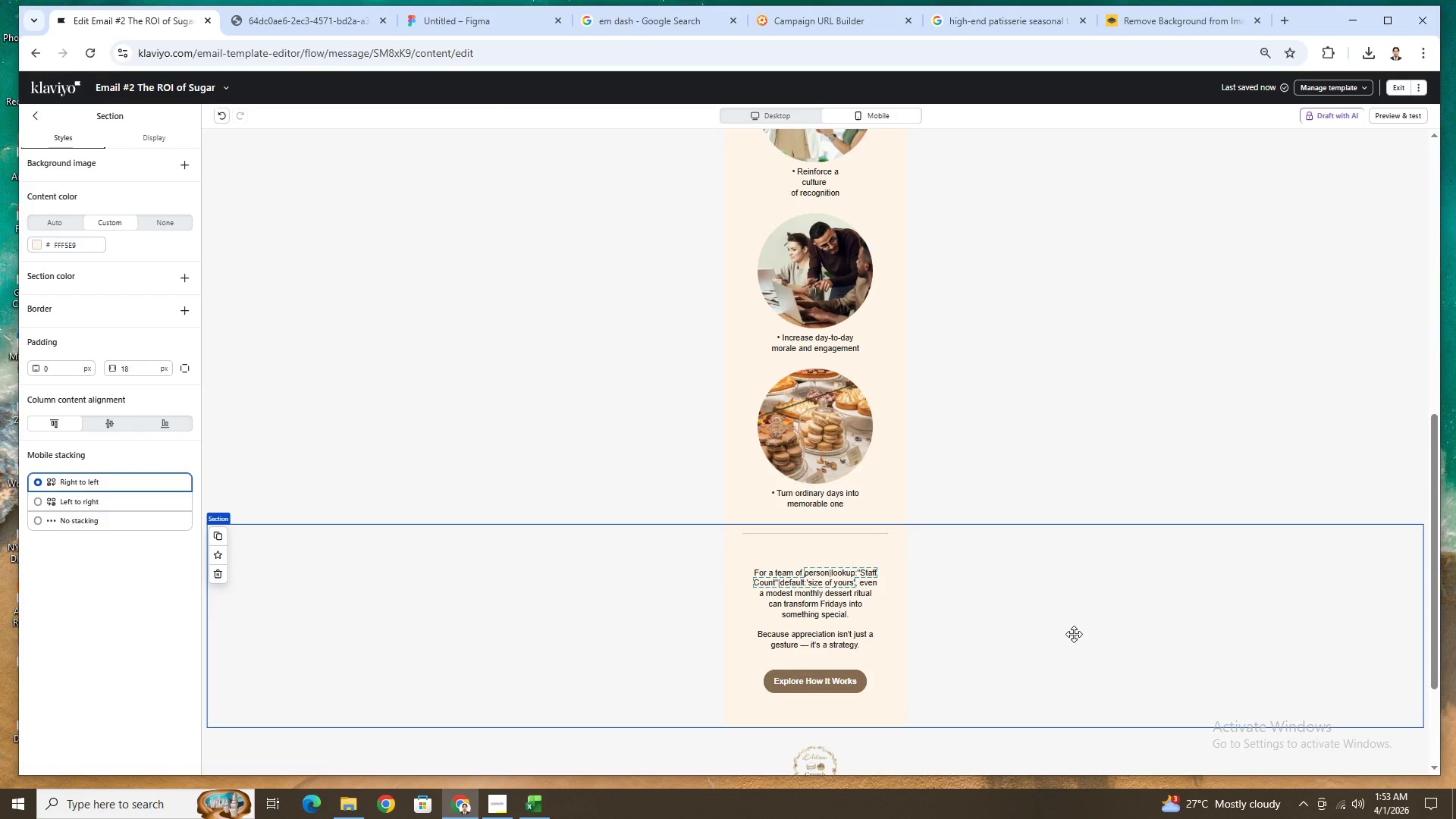 
scroll: coordinate [1194, 651], scroll_direction: down, amount: 3.0
 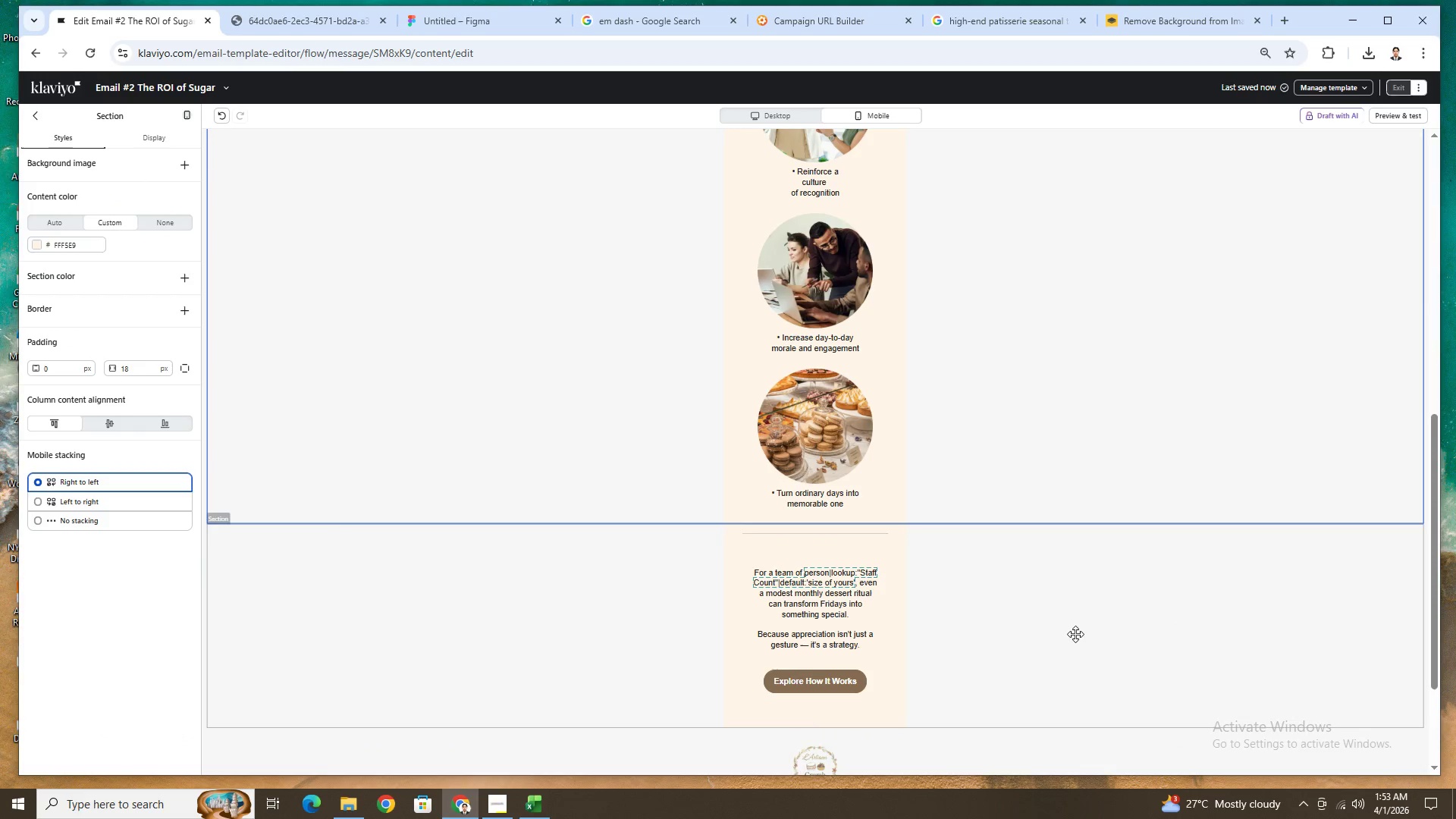 
scroll: coordinate [1081, 629], scroll_direction: up, amount: 8.0
 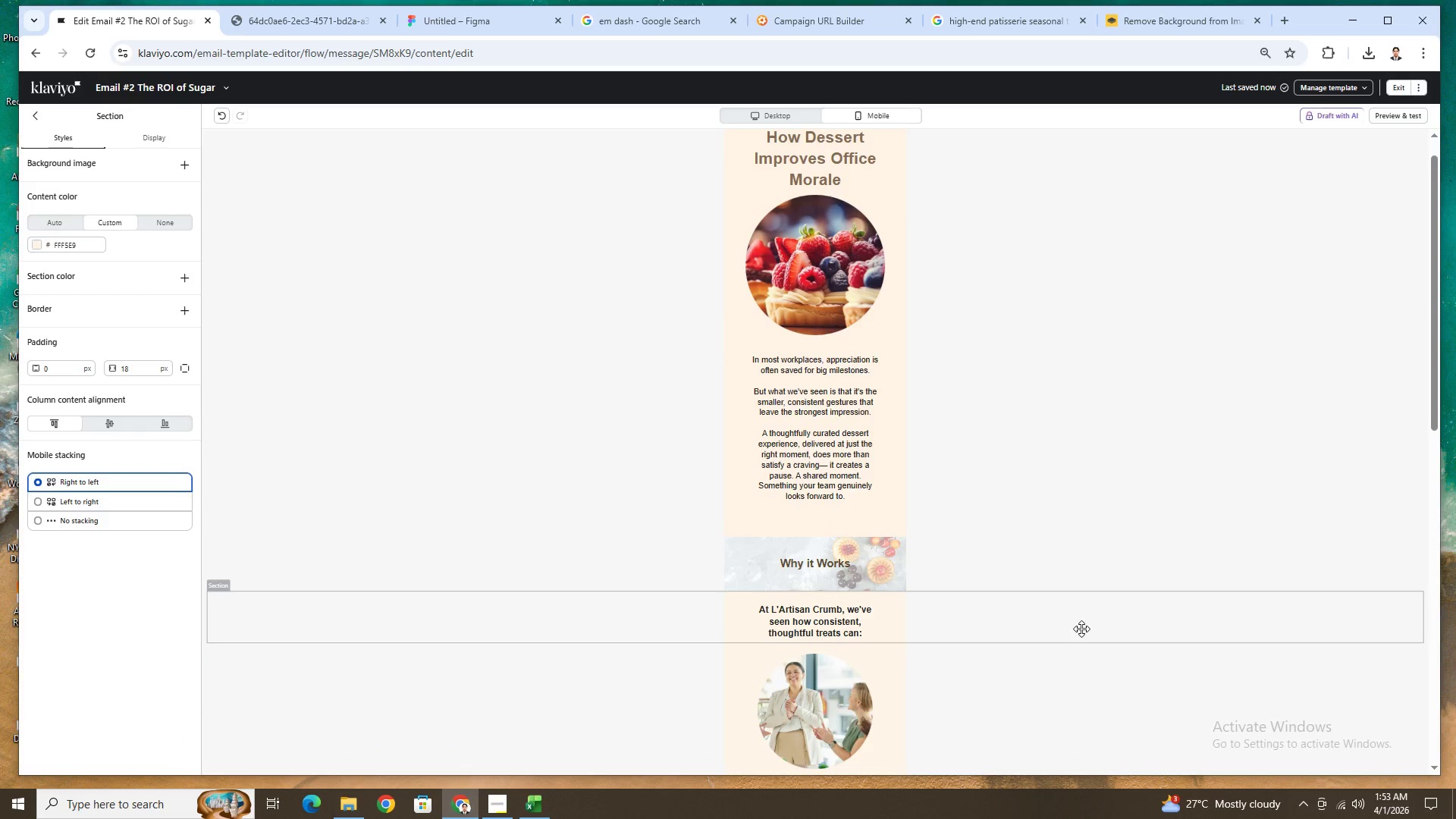 
scroll: coordinate [1081, 629], scroll_direction: down, amount: 3.0
 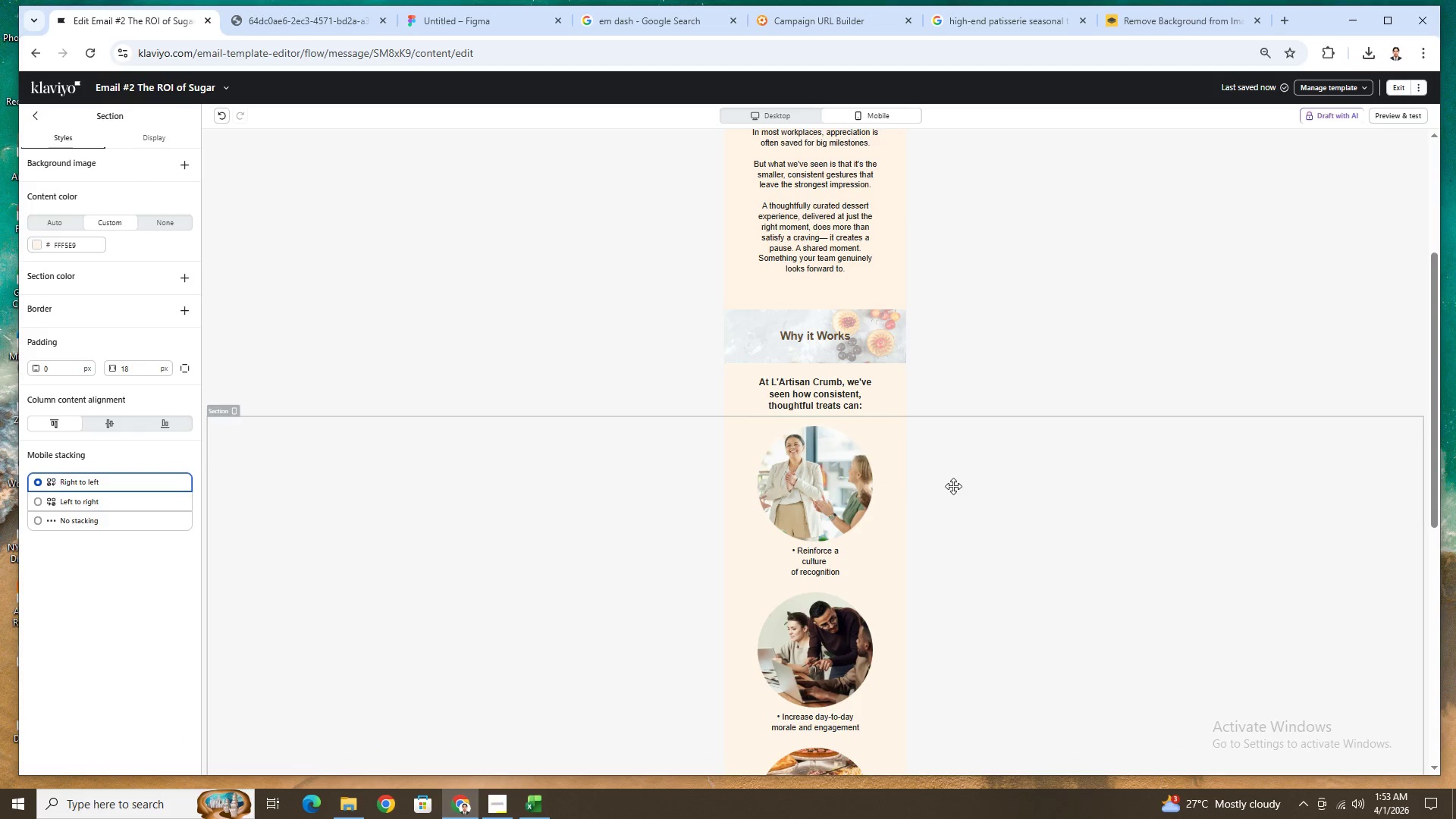 
hold_key(key=ControlLeft, duration=0.52)
scroll: coordinate [957, 479], scroll_direction: up, amount: 1.0
 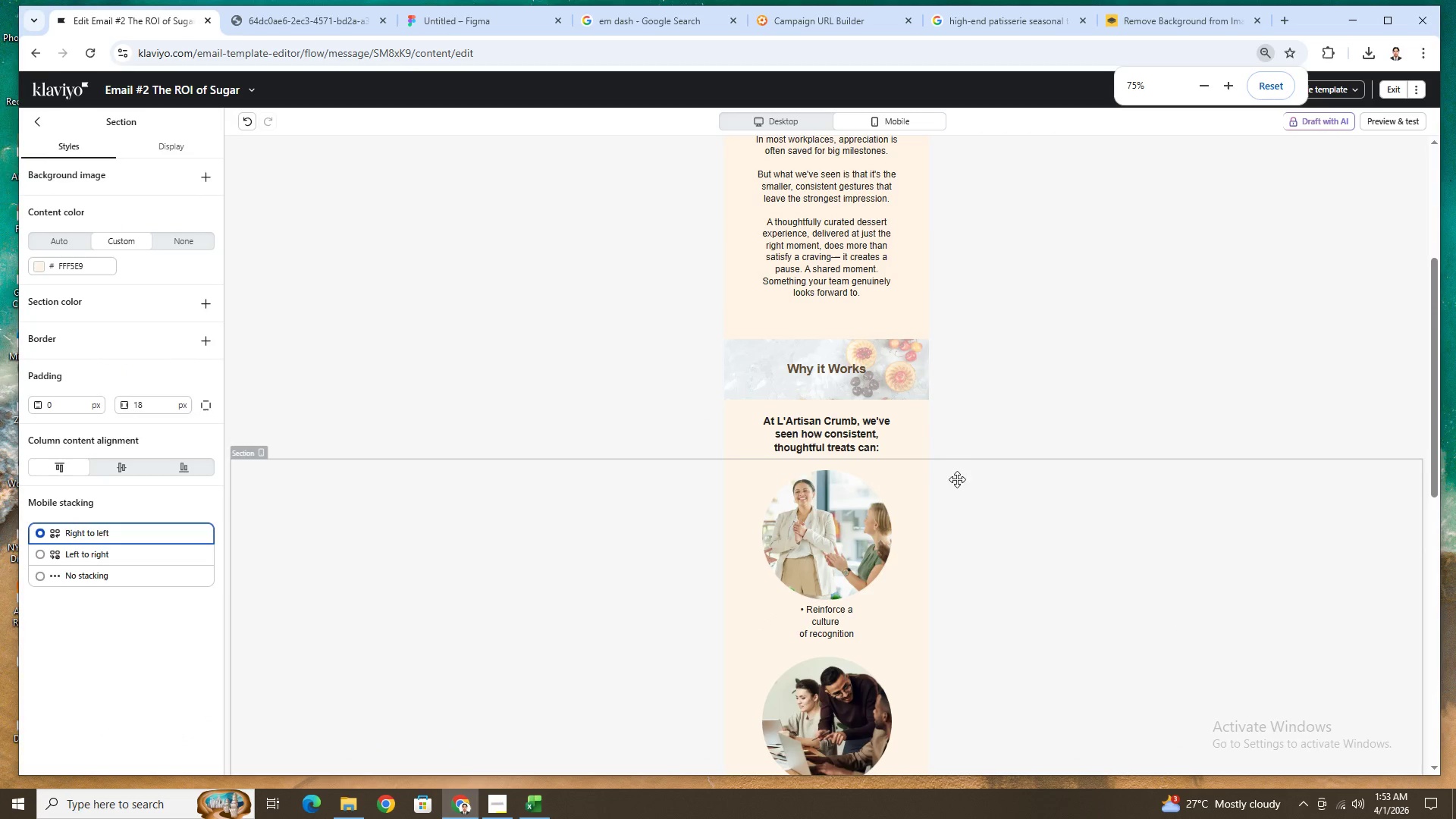 
hold_key(key=ControlLeft, duration=0.31)
 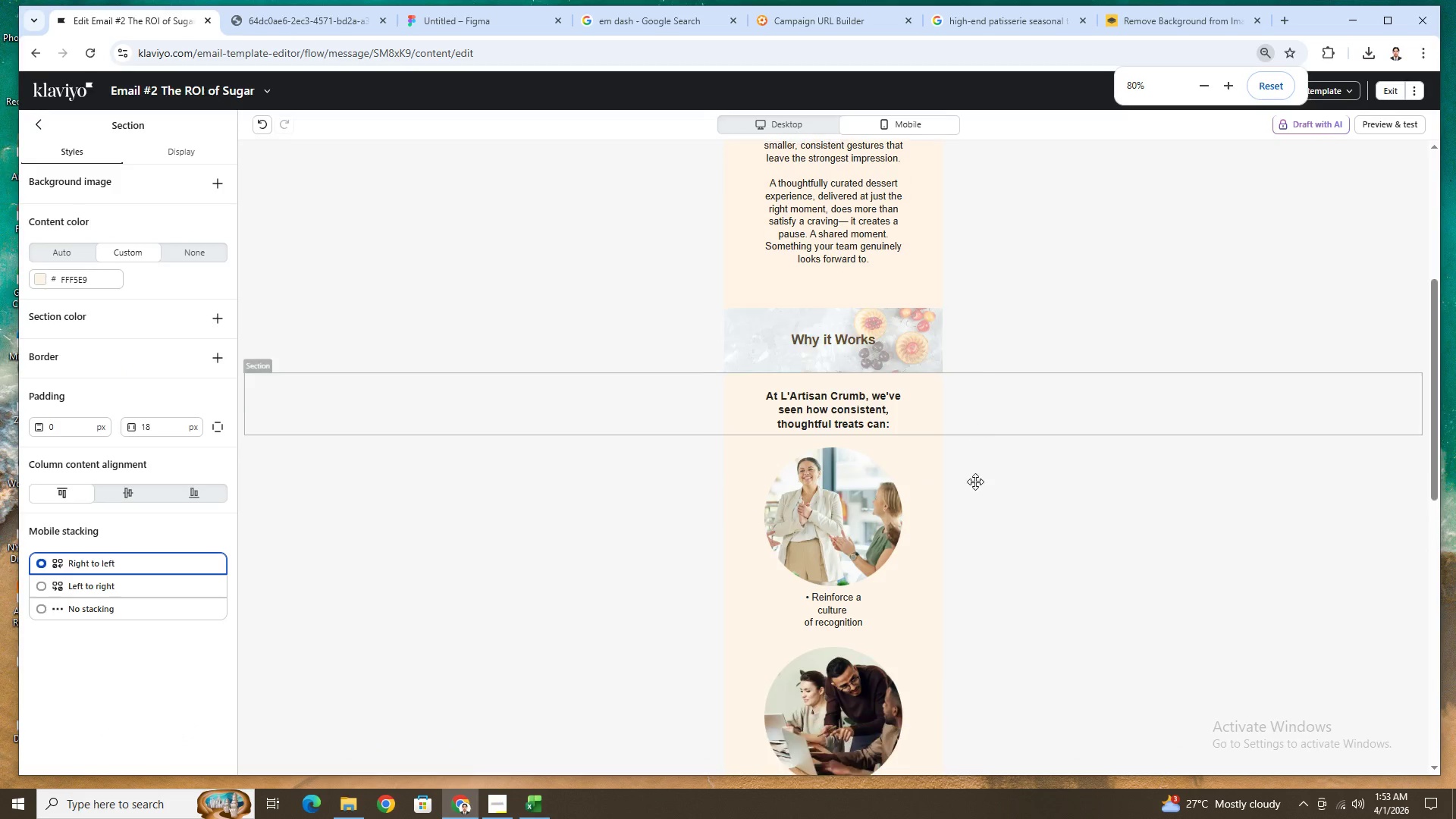 
scroll: coordinate [976, 482], scroll_direction: down, amount: 6.0
 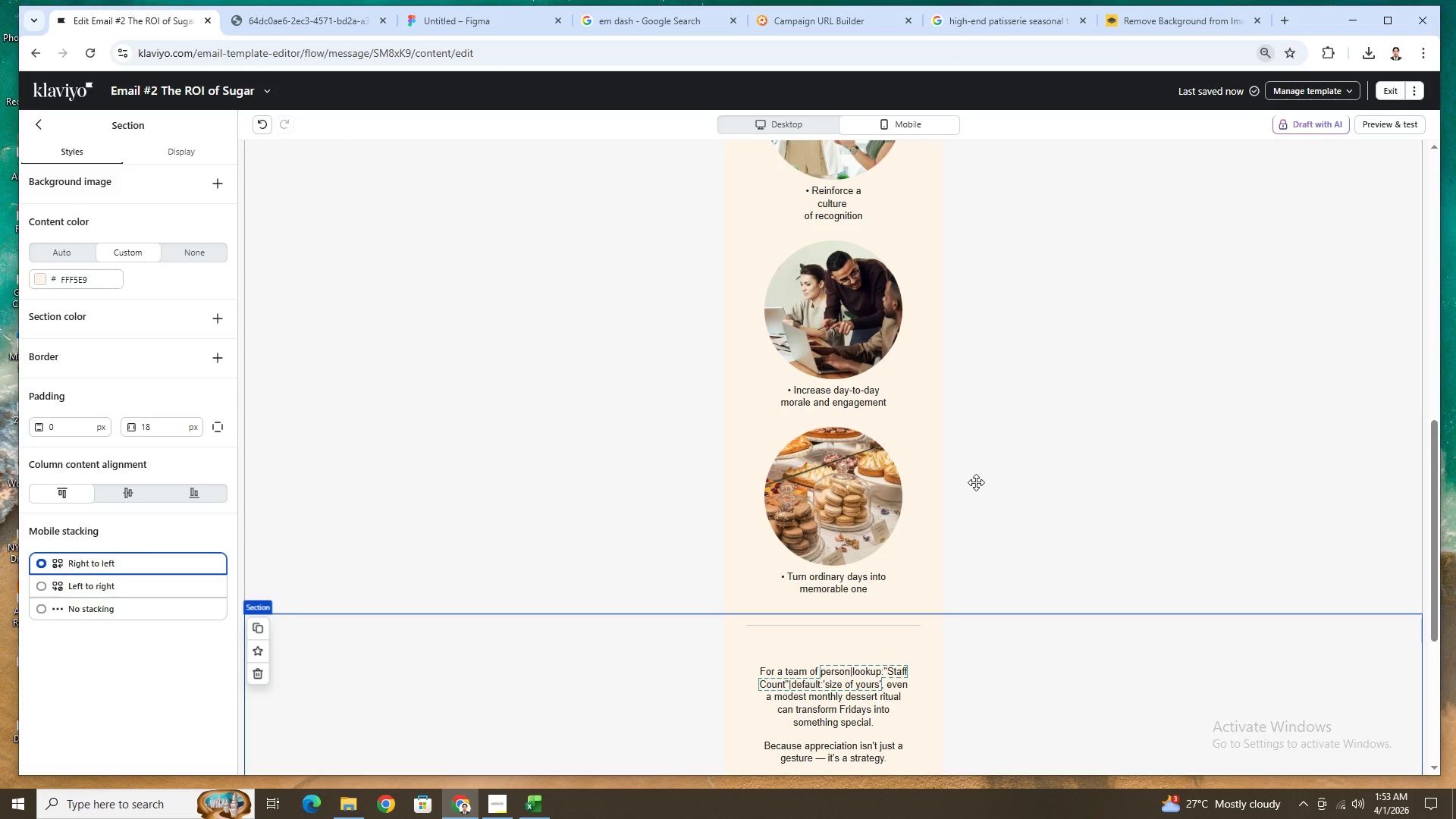 
scroll: coordinate [976, 482], scroll_direction: up, amount: 7.0
 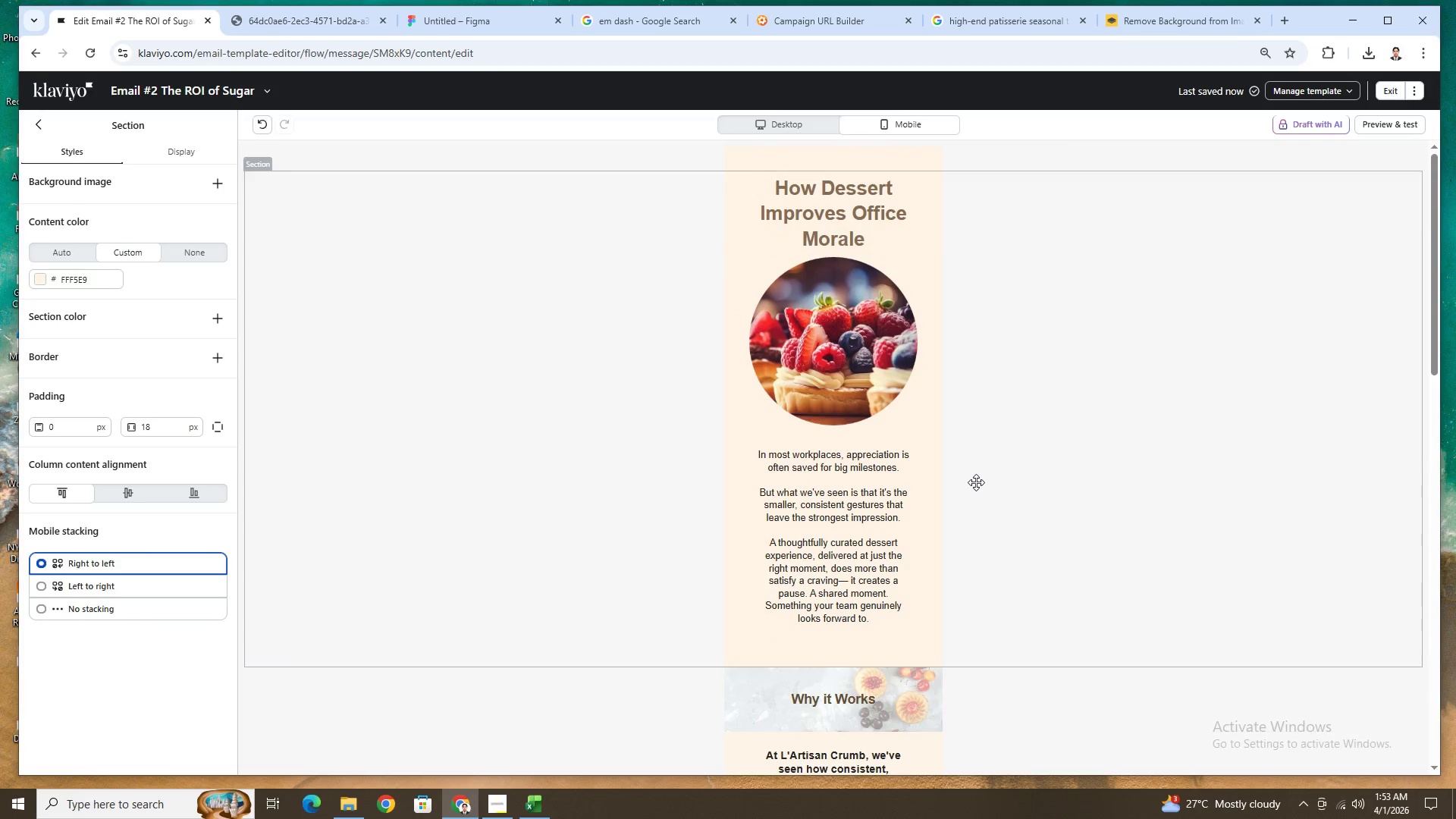 
scroll: coordinate [976, 482], scroll_direction: down, amount: 7.0
 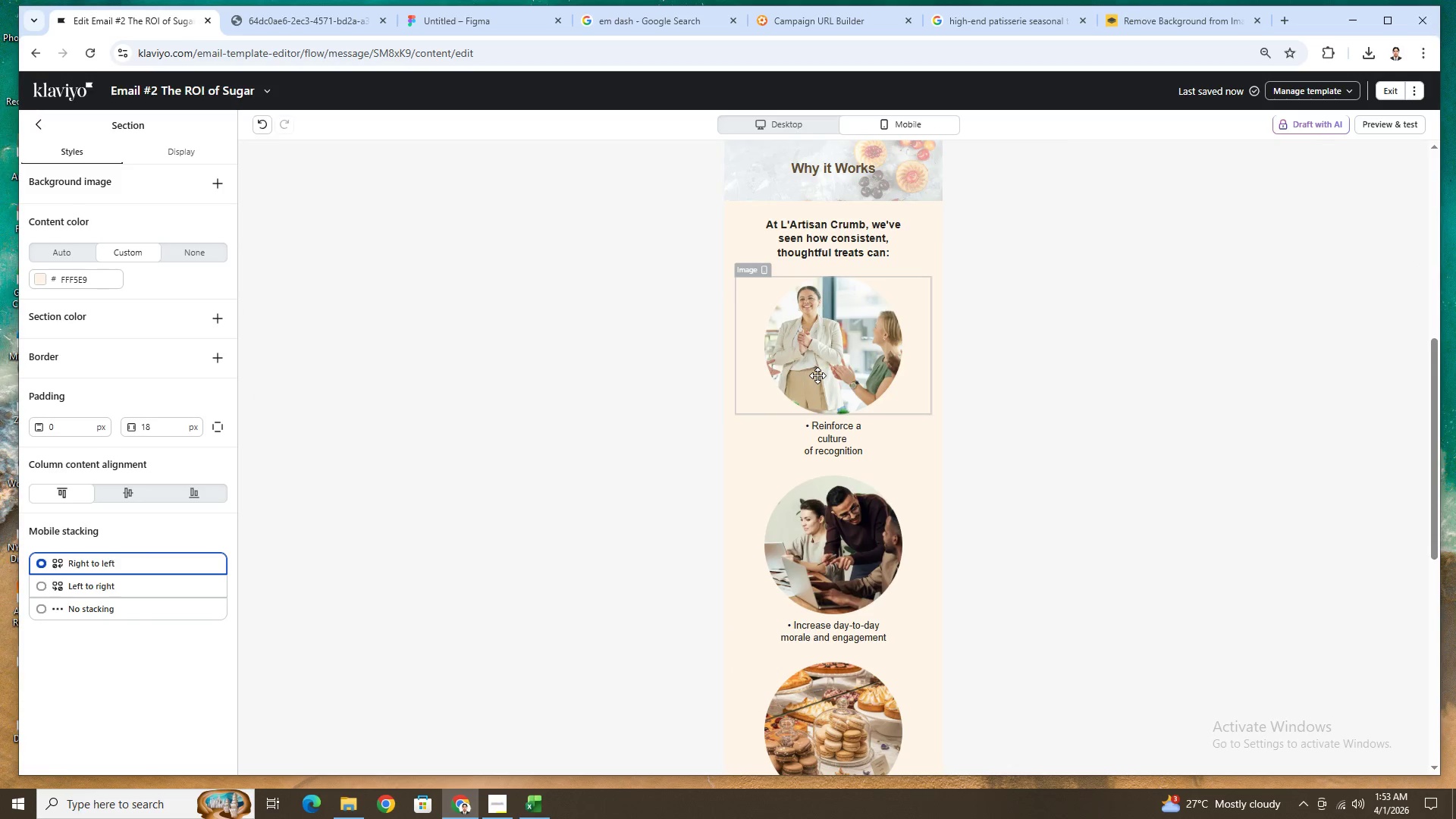 
left_click([817, 375])
 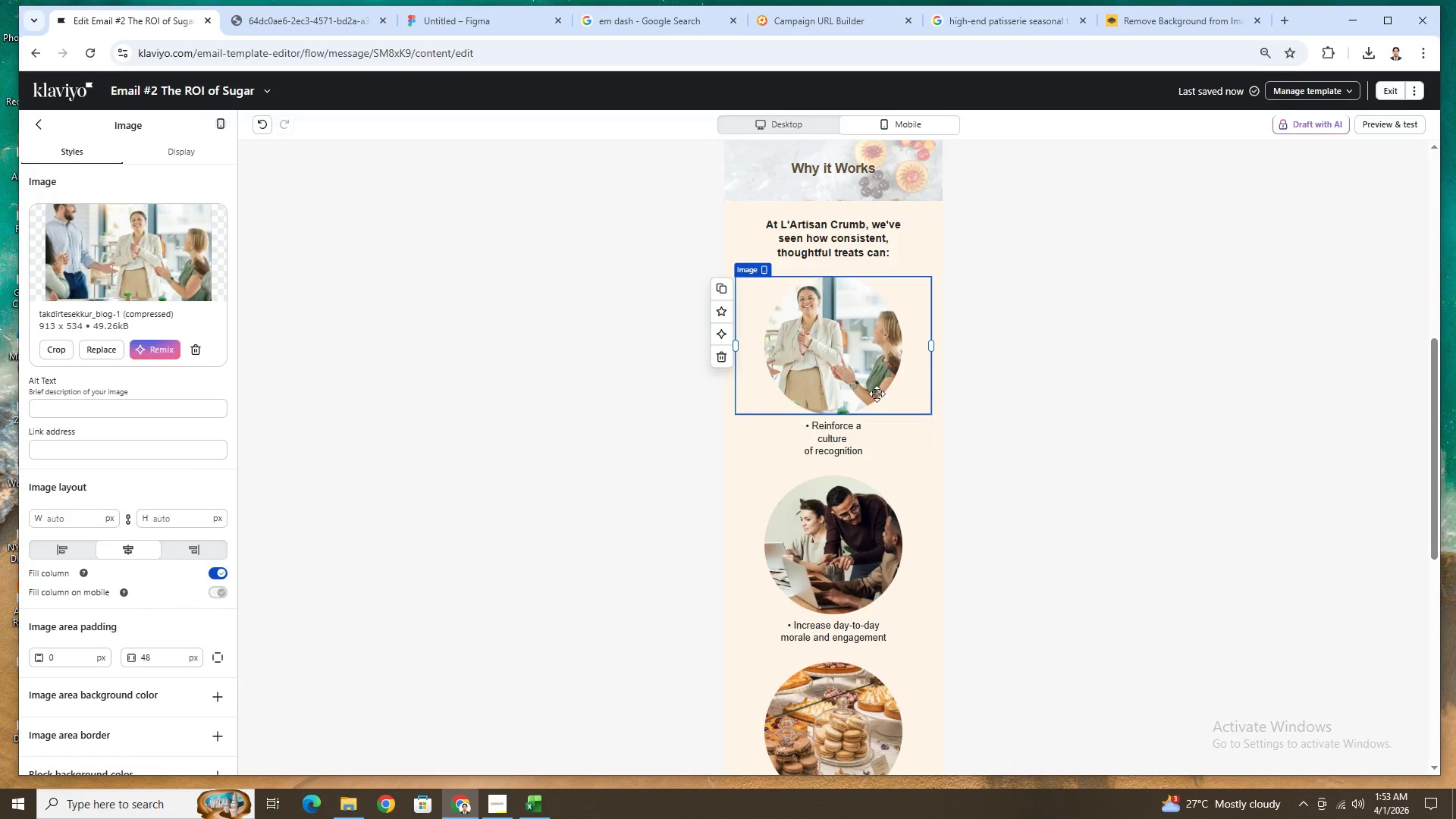 
scroll: coordinate [117, 573], scroll_direction: down, amount: 3.0
 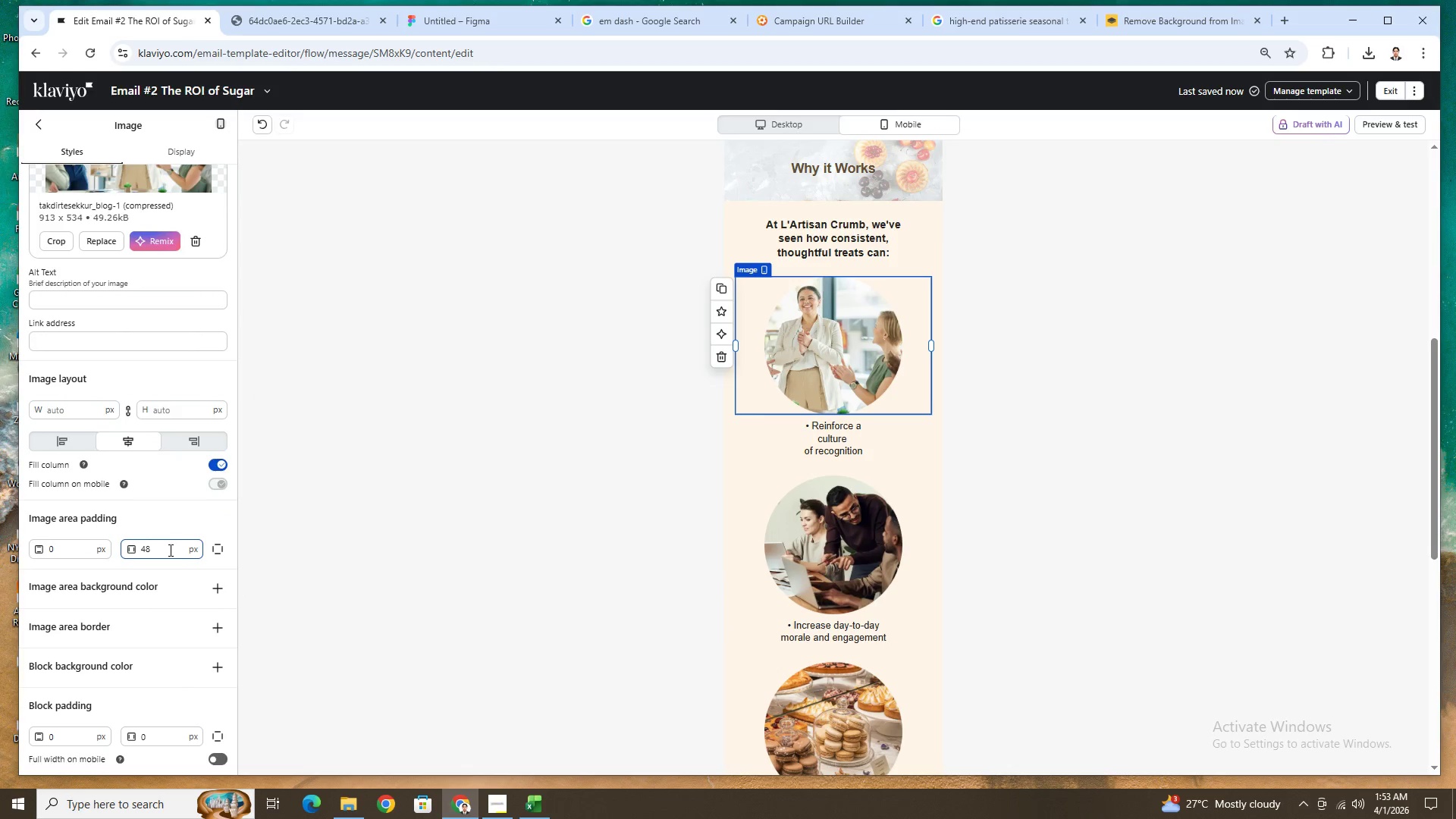 
double_click([169, 550])
 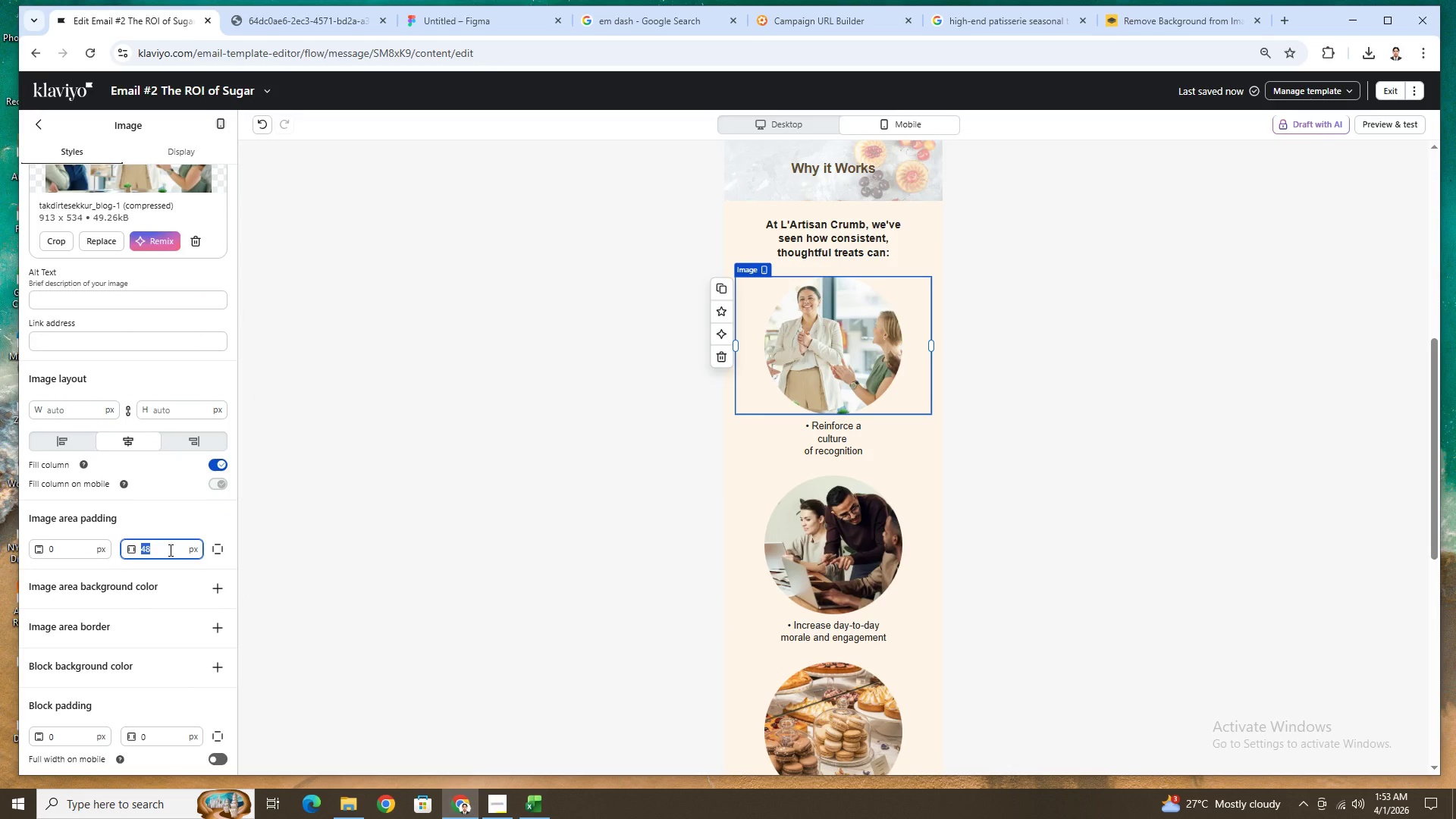 
key(Numpad6)
 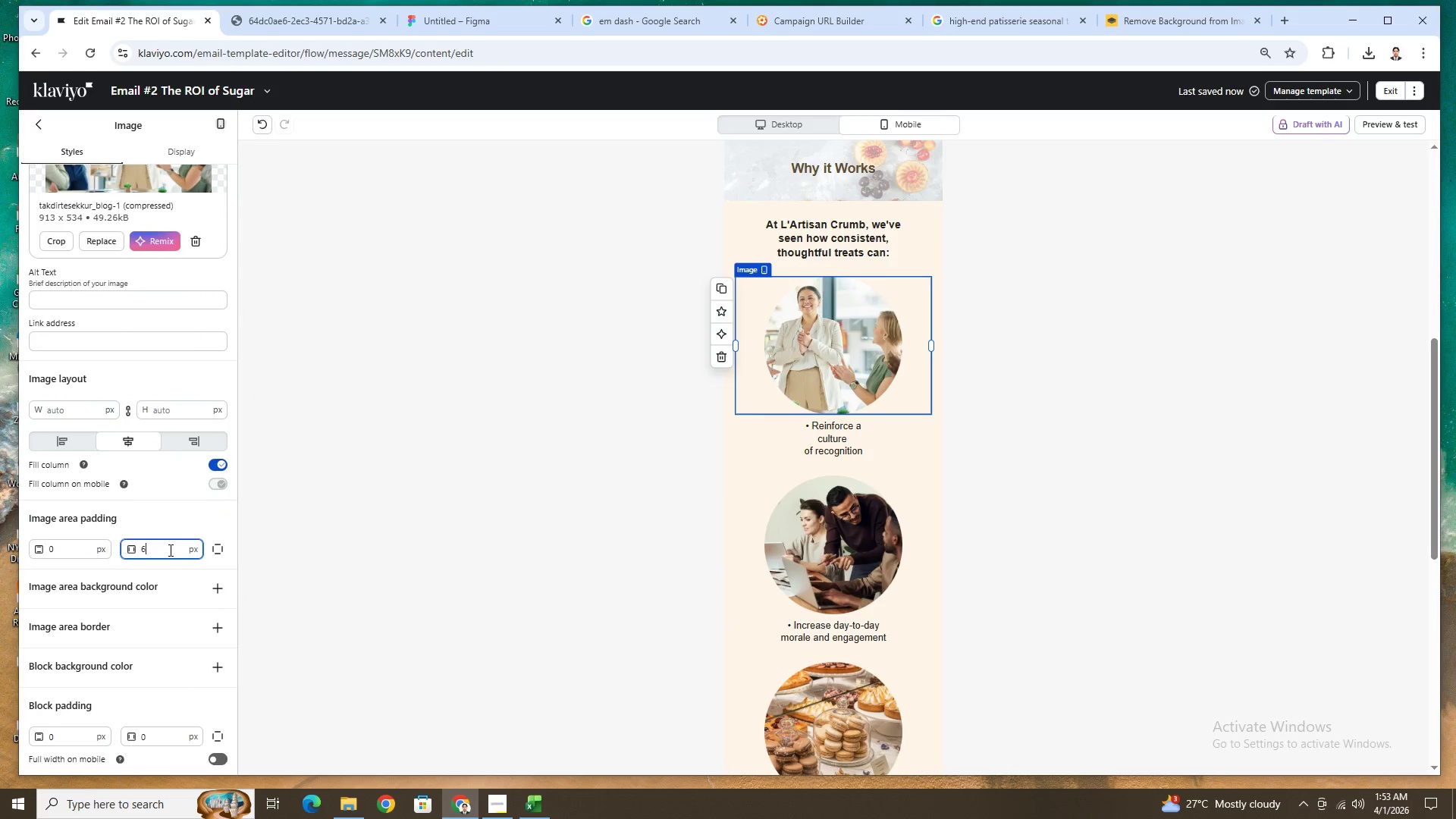 
key(Numpad4)
 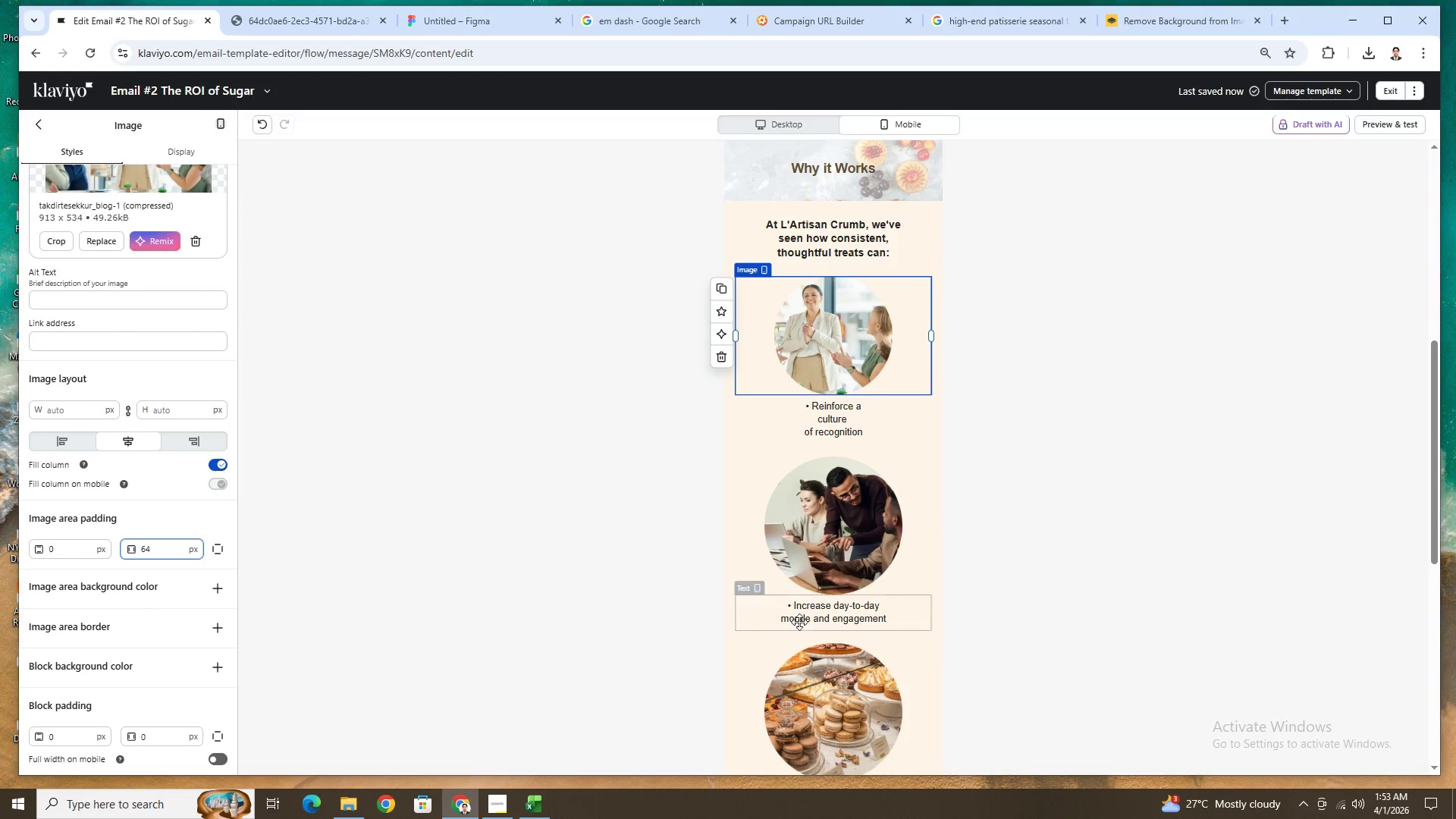 
left_click([850, 554])
 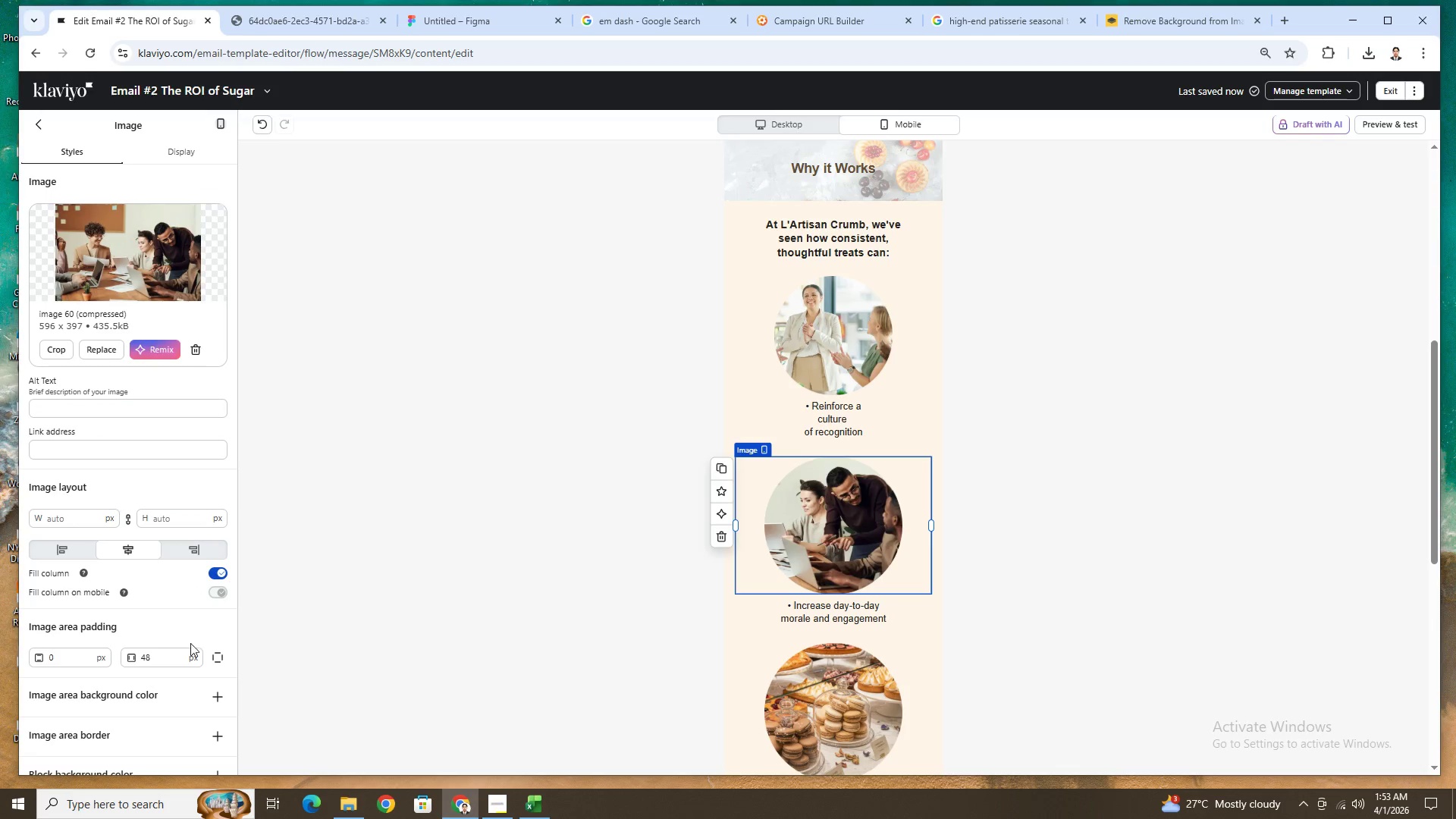 
double_click([168, 654])
 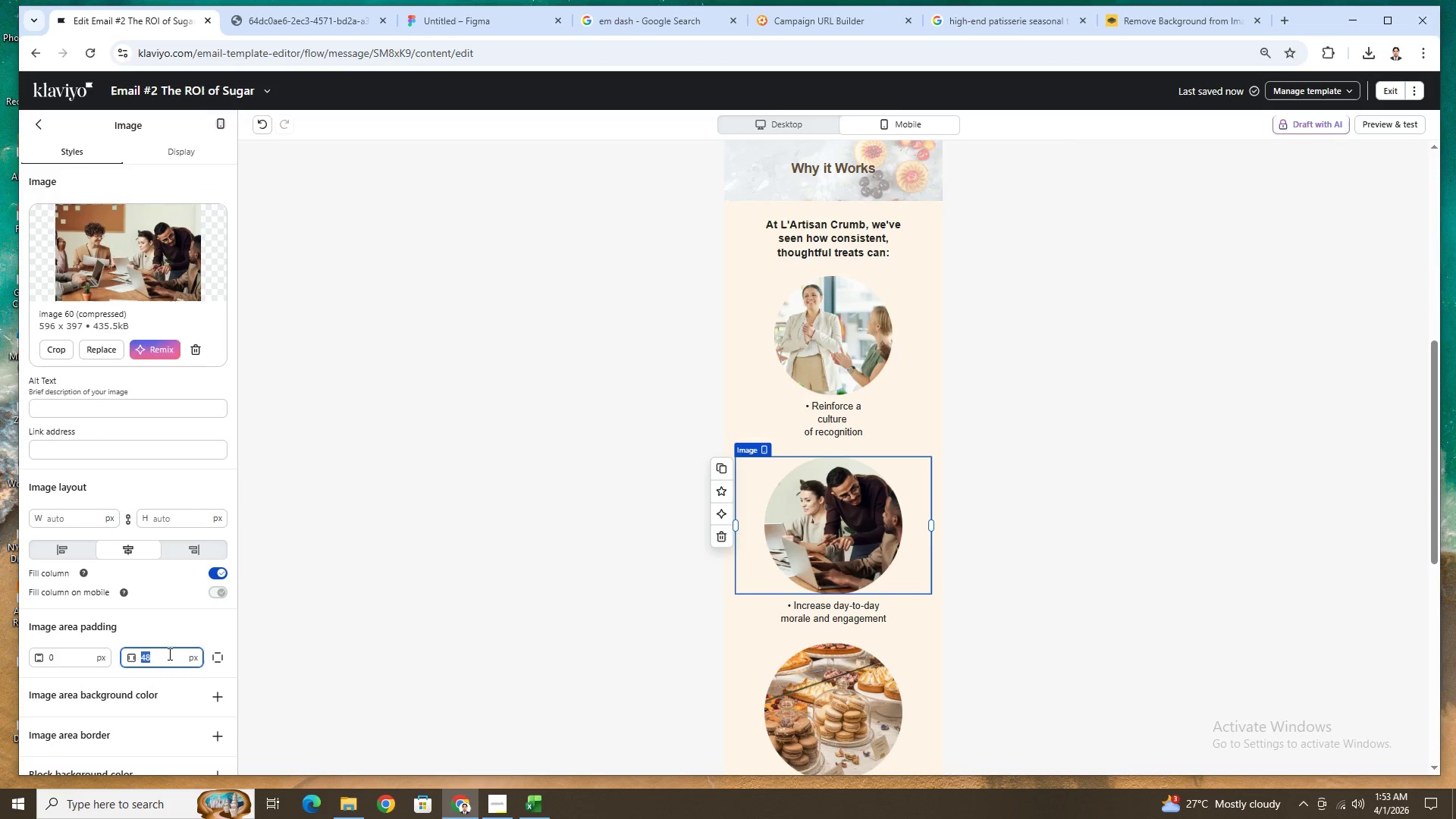 
key(Numpad6)
 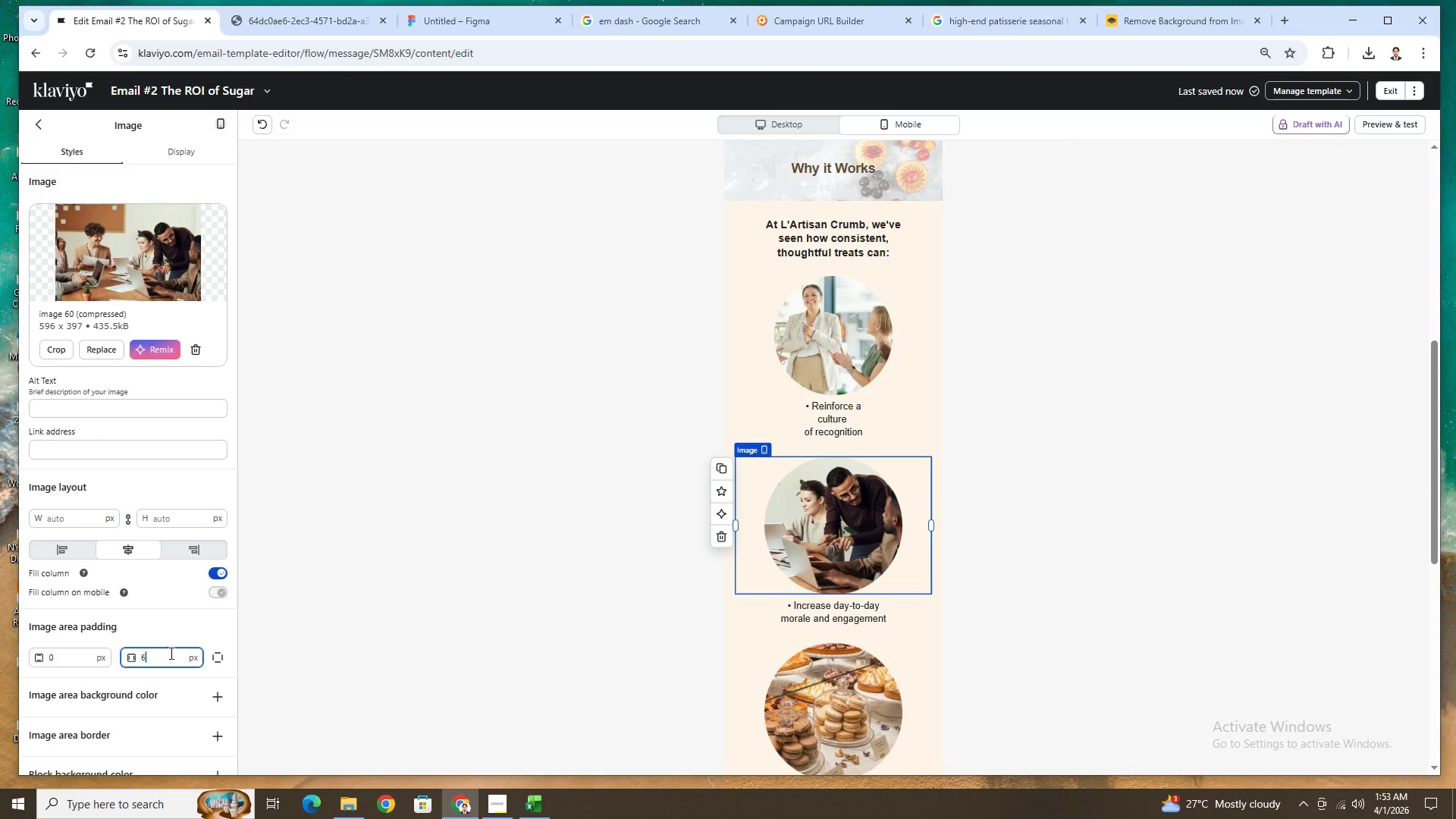 
key(Numpad4)
 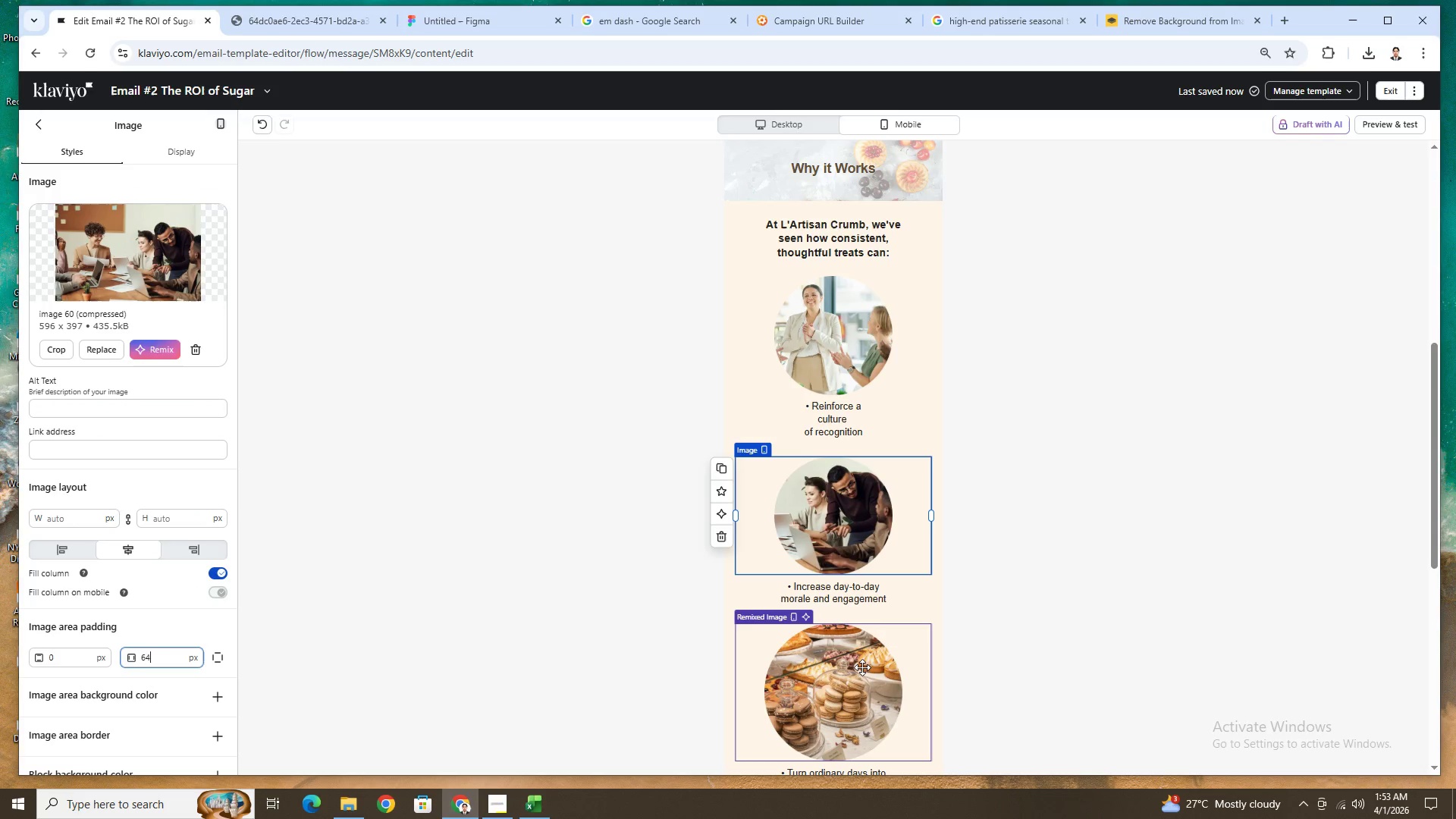 
left_click([861, 675])
 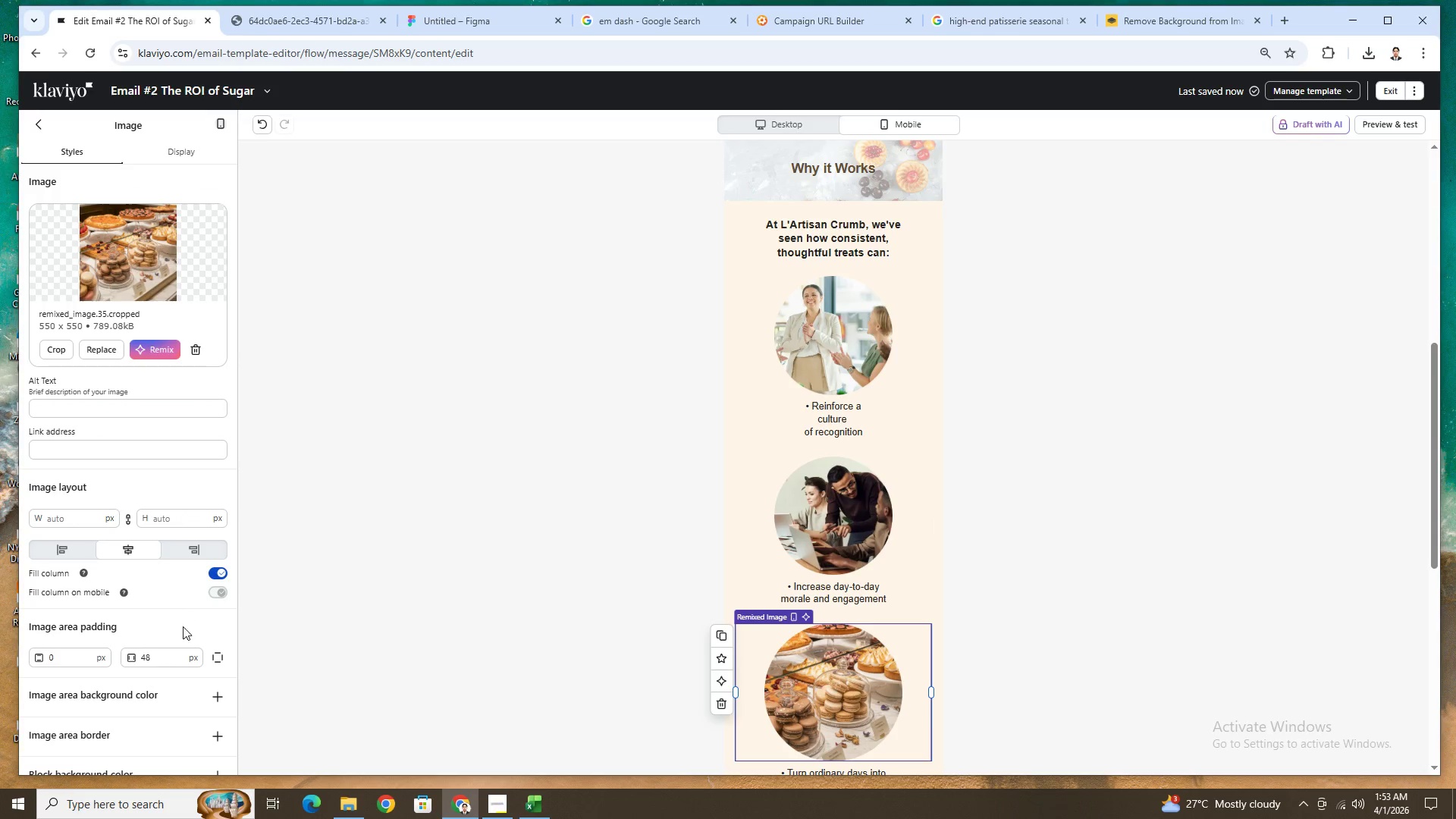 
double_click([173, 656])
 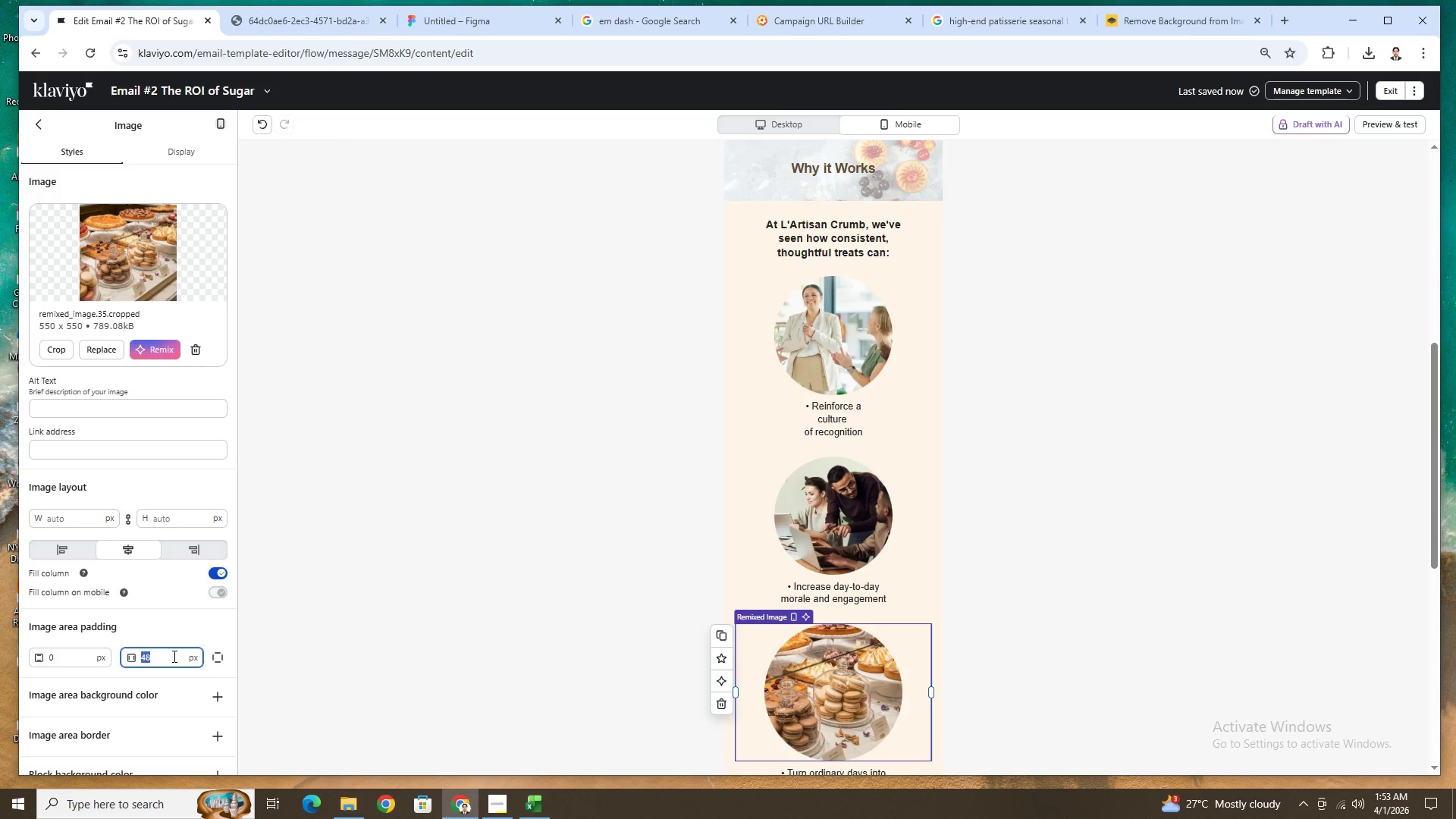 
key(Numpad6)
 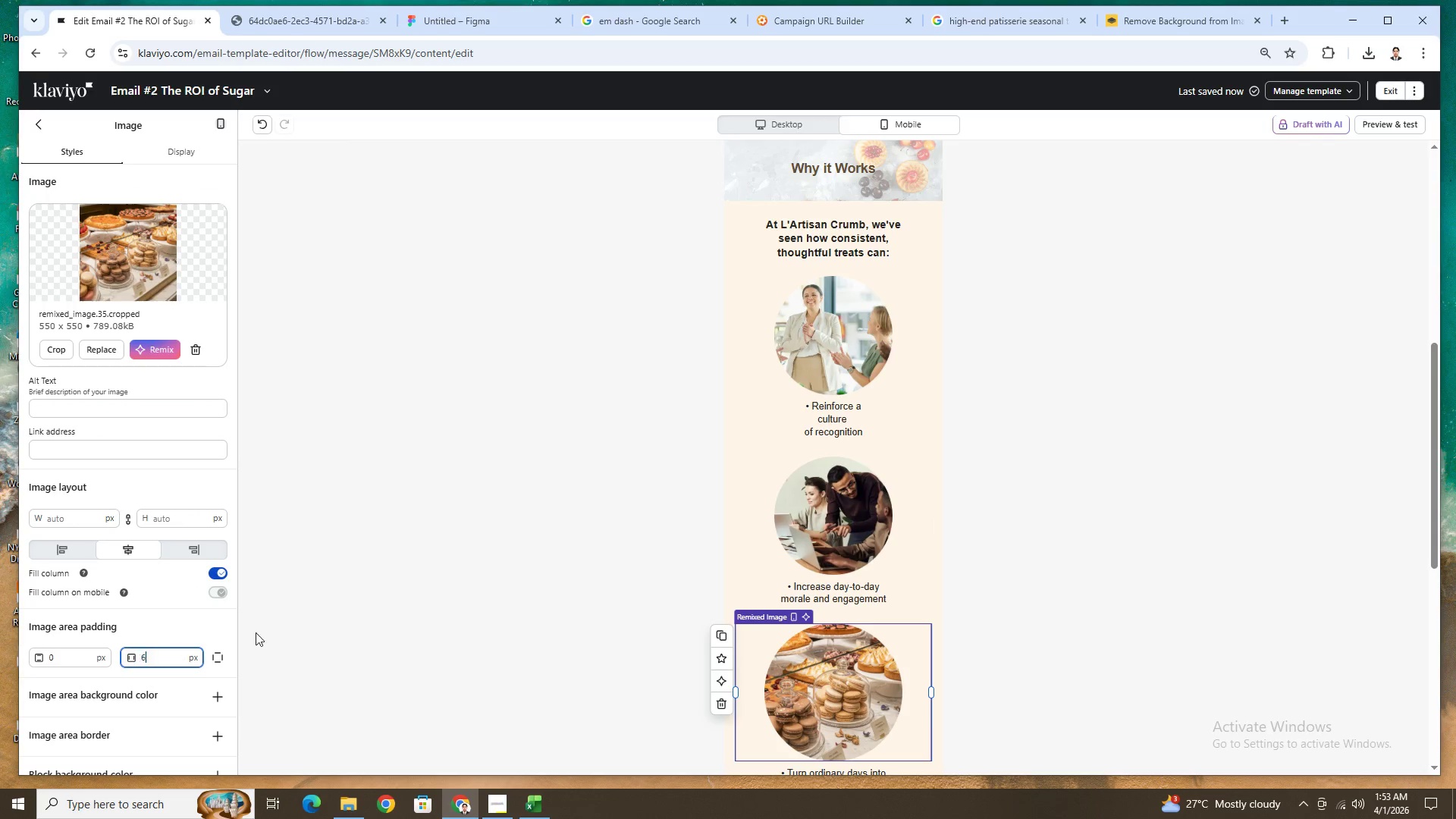 
key(Numpad4)
 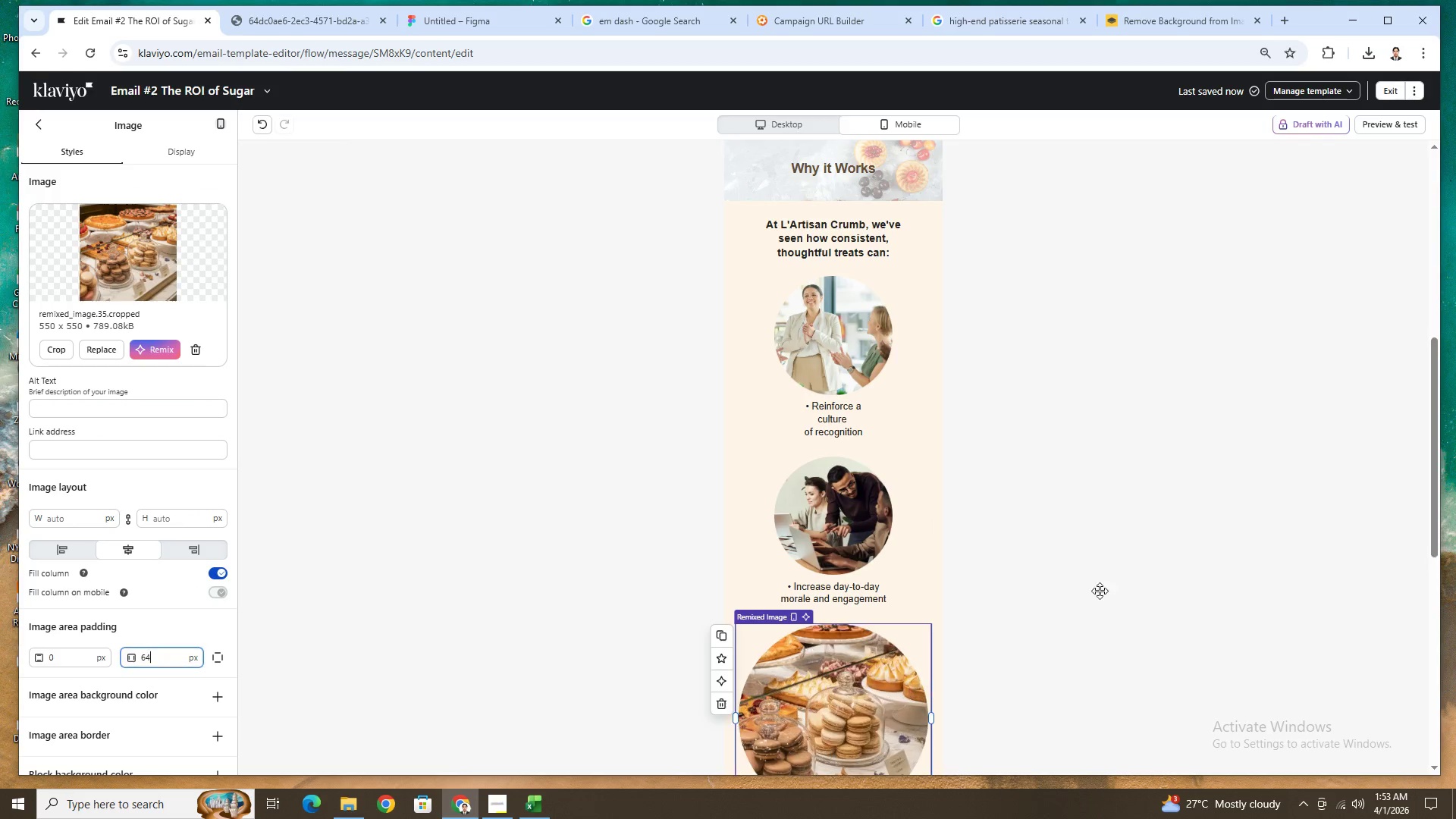 
left_click([1103, 588])
 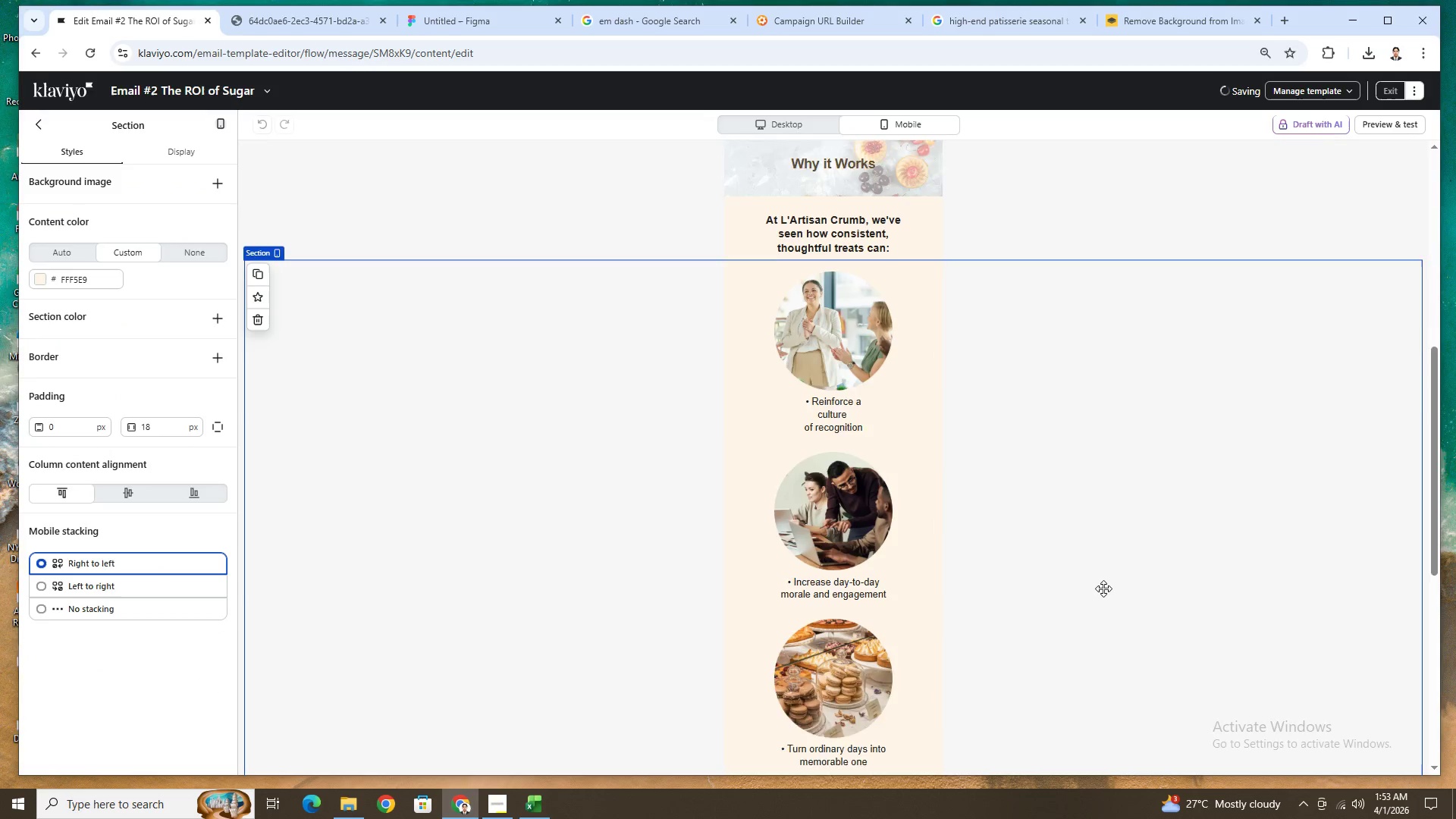 
left_click([1094, 603])
 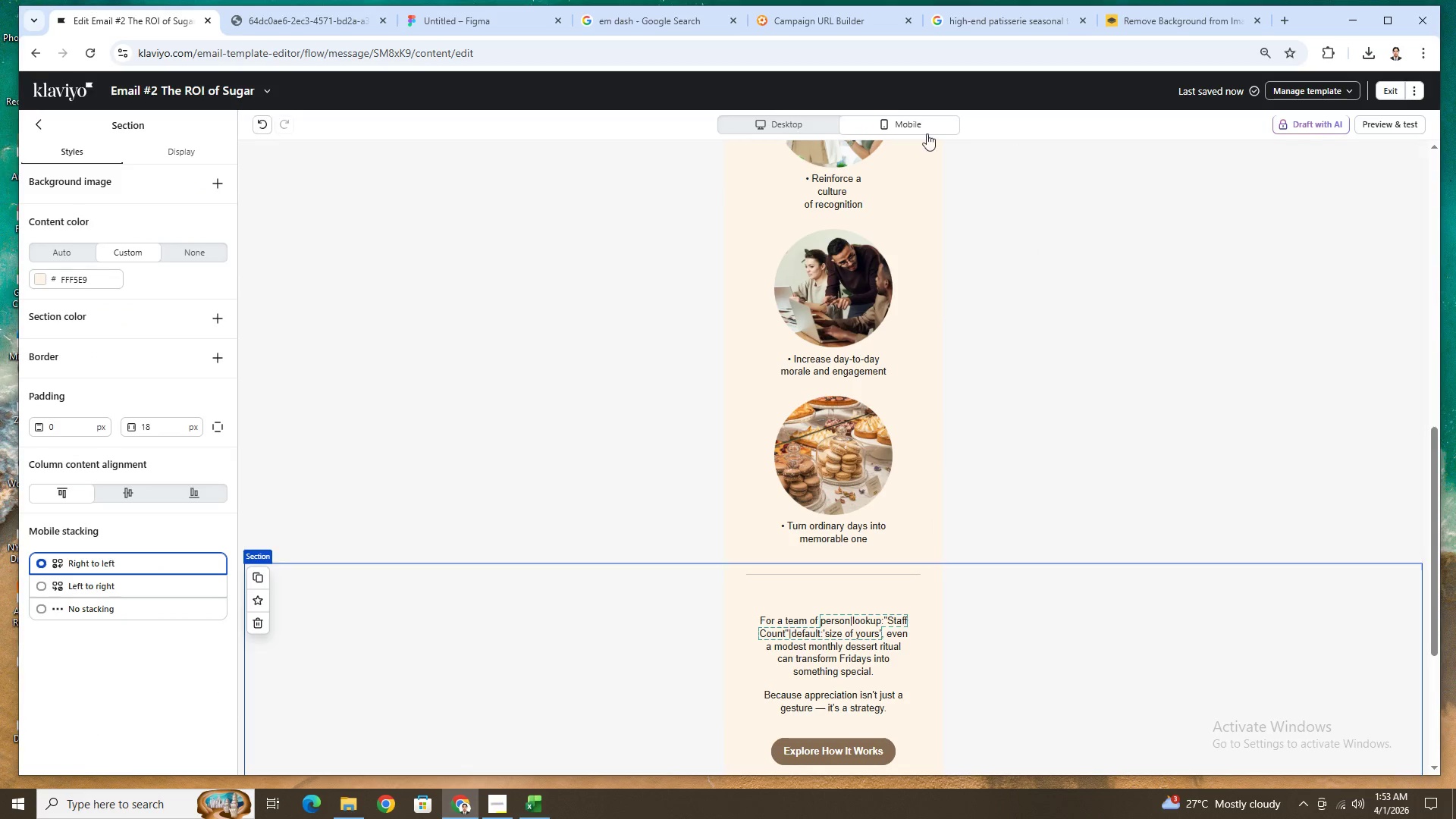 
scroll: coordinate [1103, 588], scroll_direction: down, amount: 3.0
 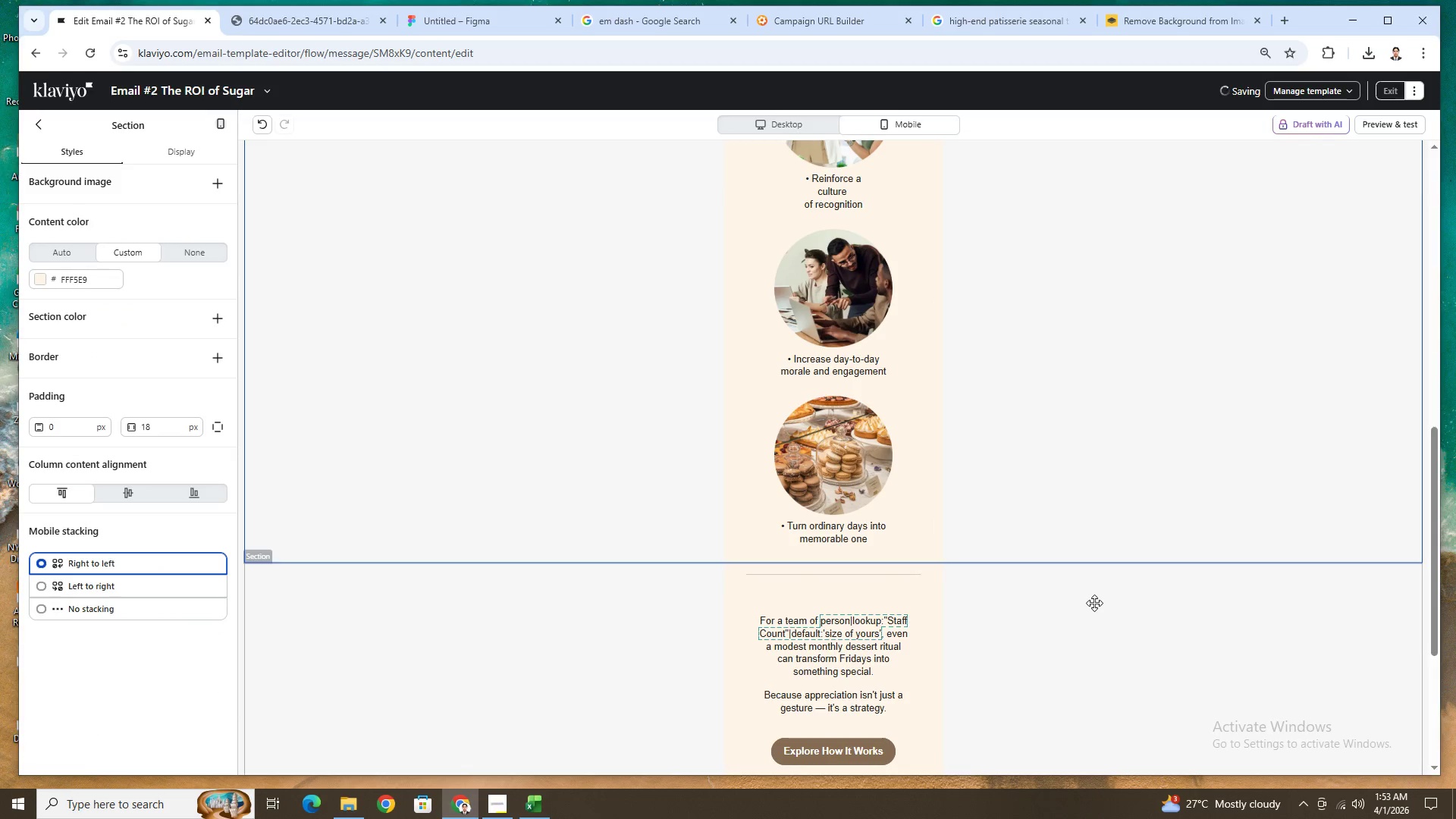 
left_click([825, 128])
 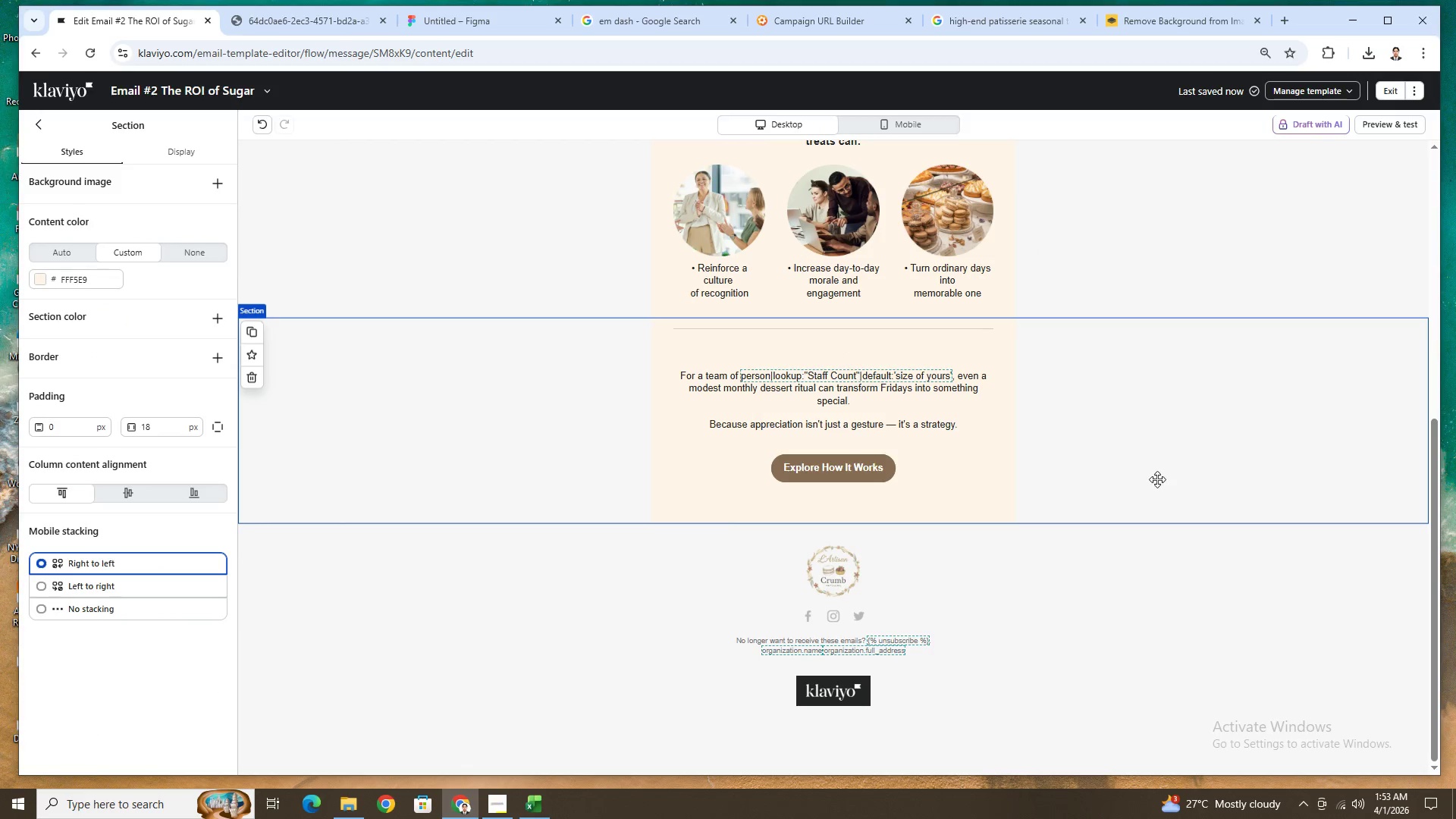 
hold_key(key=ControlLeft, duration=0.34)
 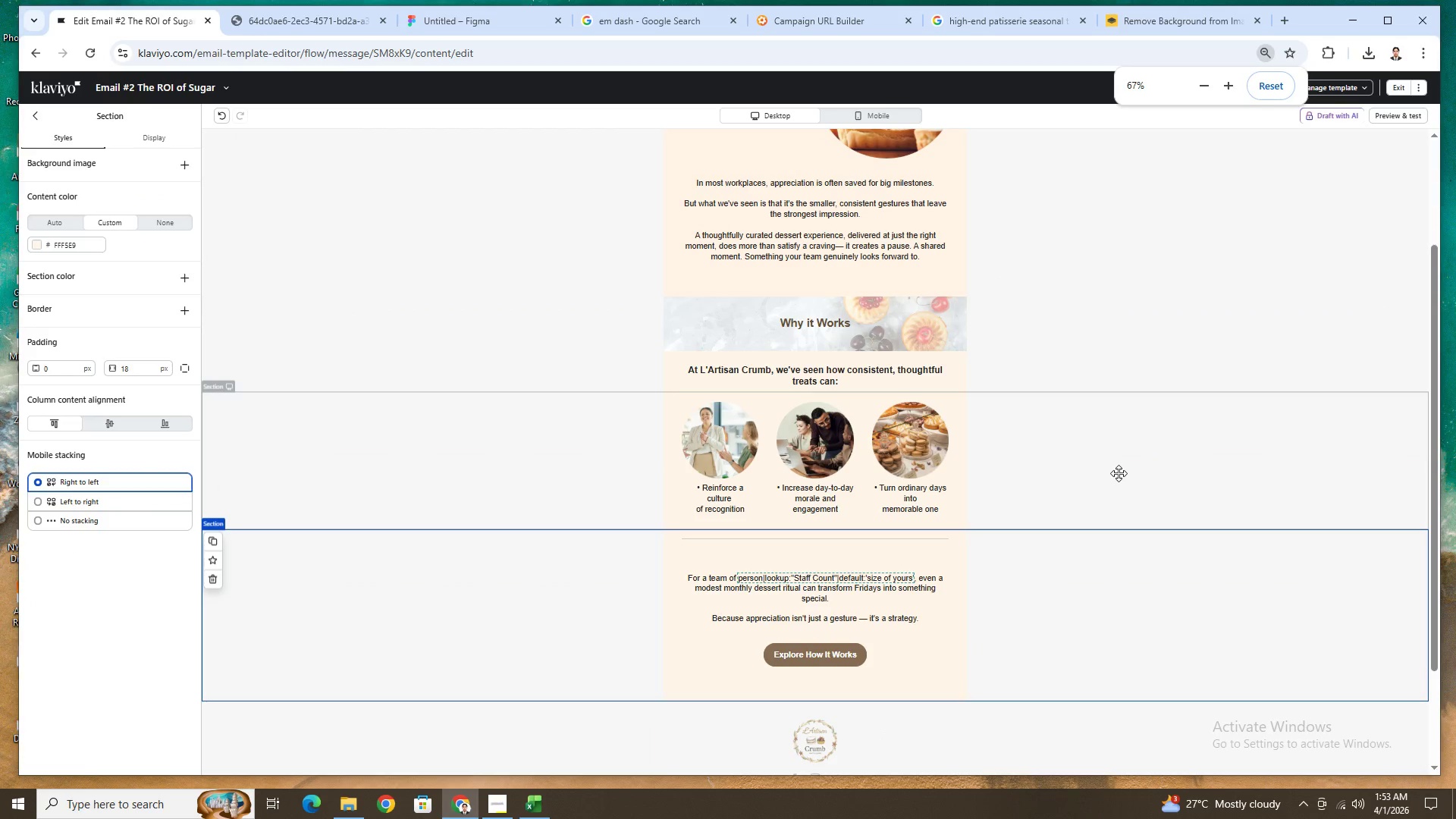 
scroll: coordinate [1157, 475], scroll_direction: up, amount: 4.0
 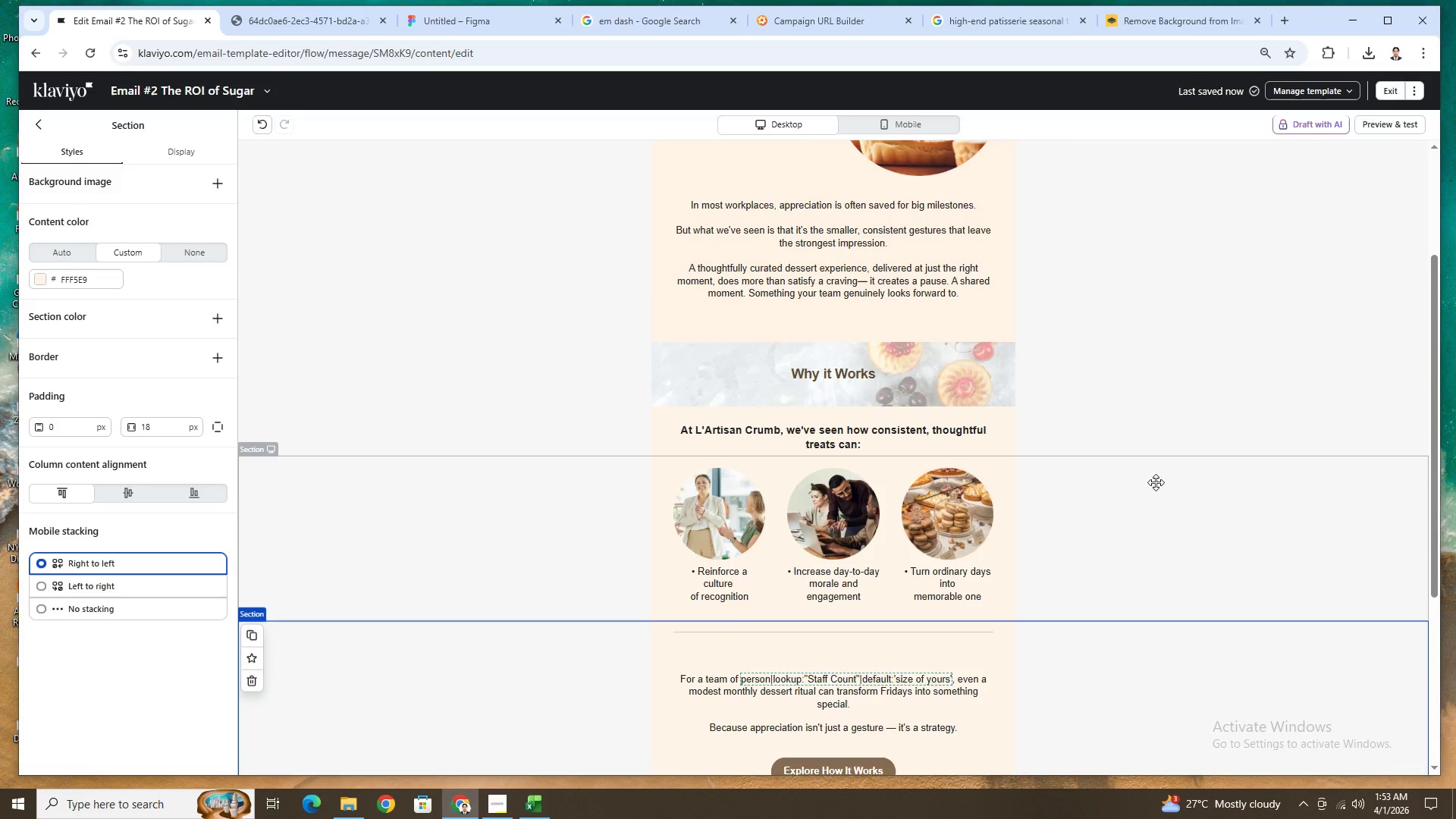 
scroll: coordinate [1156, 482], scroll_direction: down, amount: 2.0
 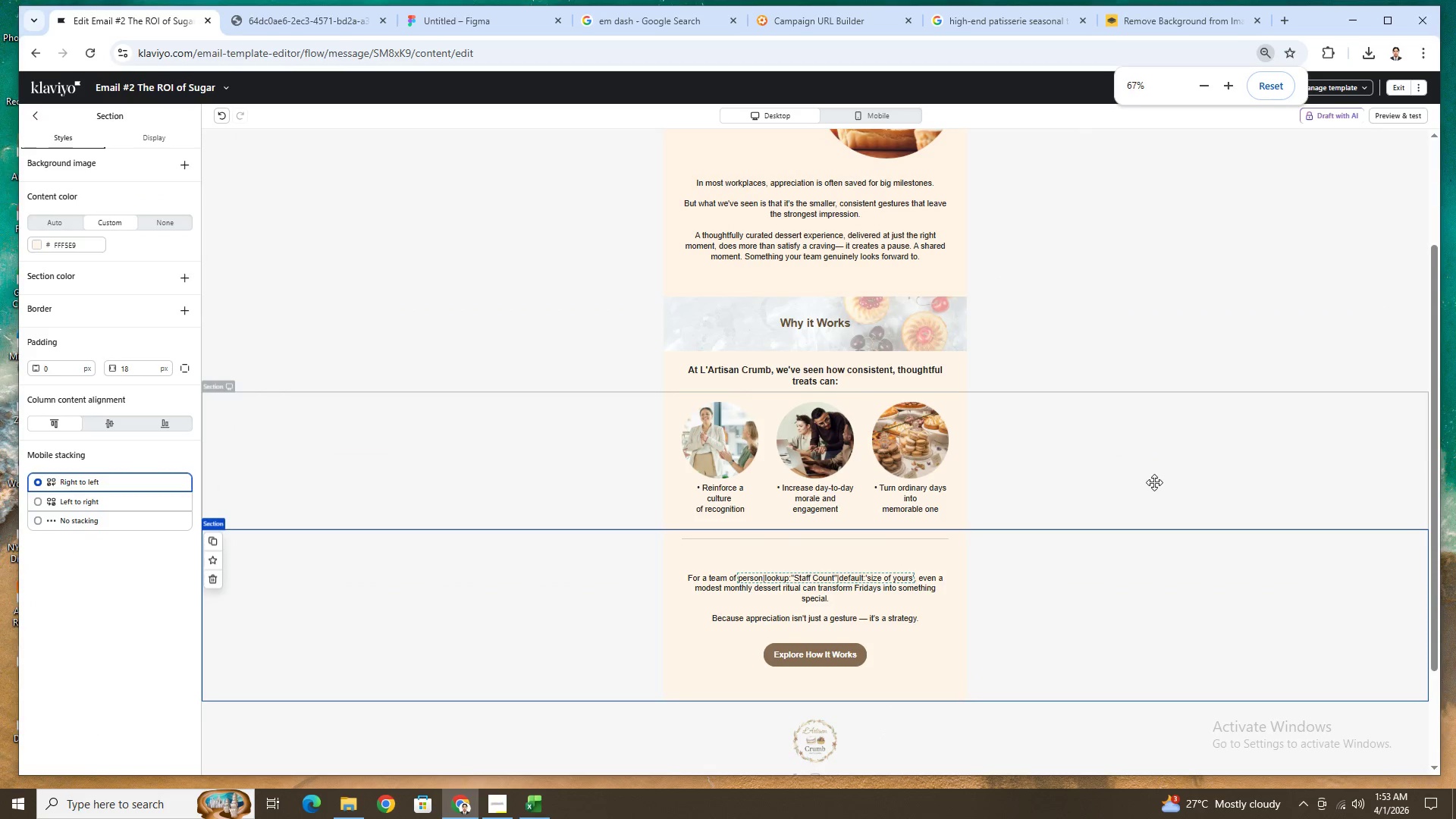 
hold_key(key=ControlLeft, duration=0.53)
scroll: coordinate [1148, 433], scroll_direction: up, amount: 5.0
 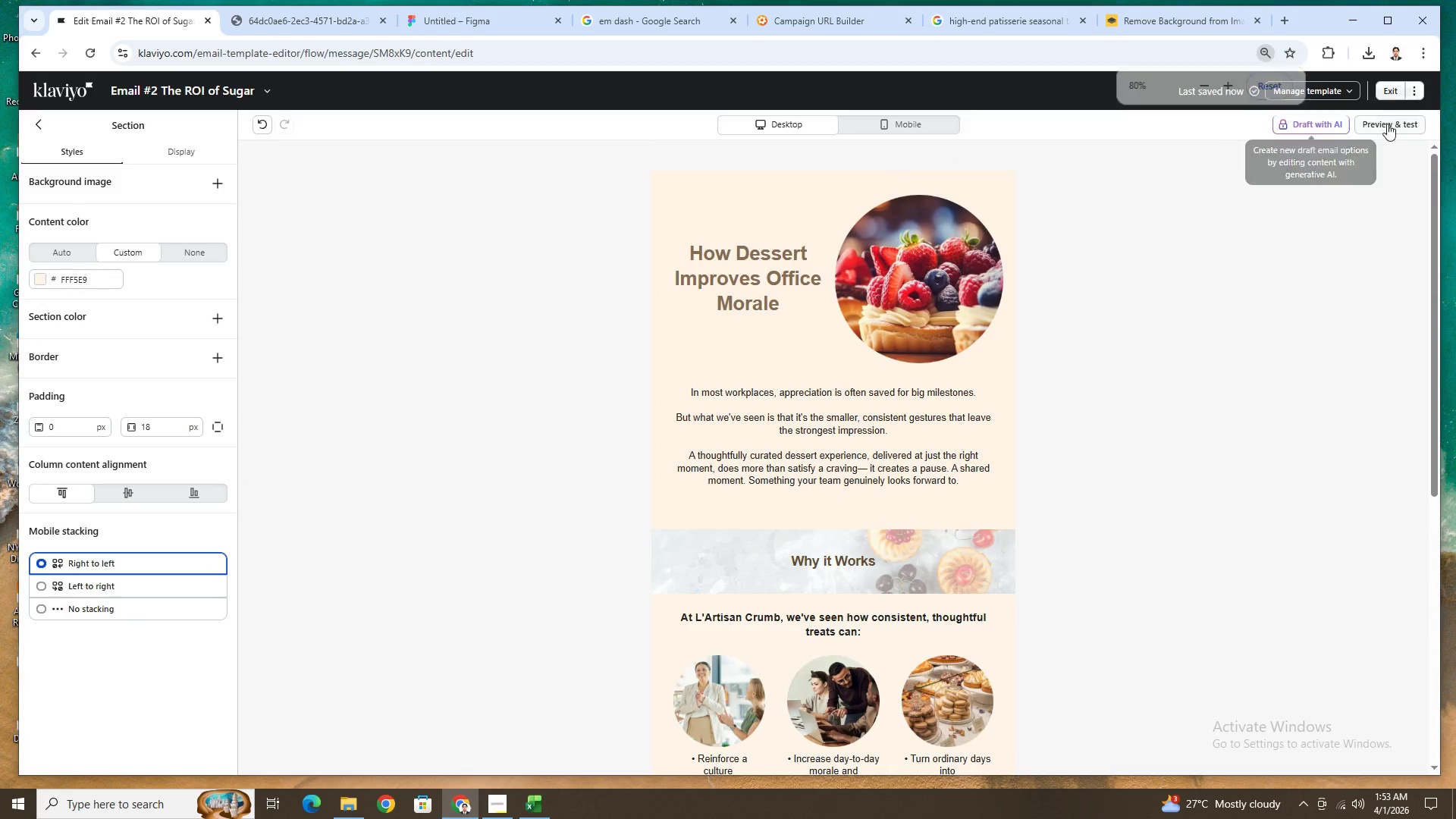 
left_click([1390, 123])
 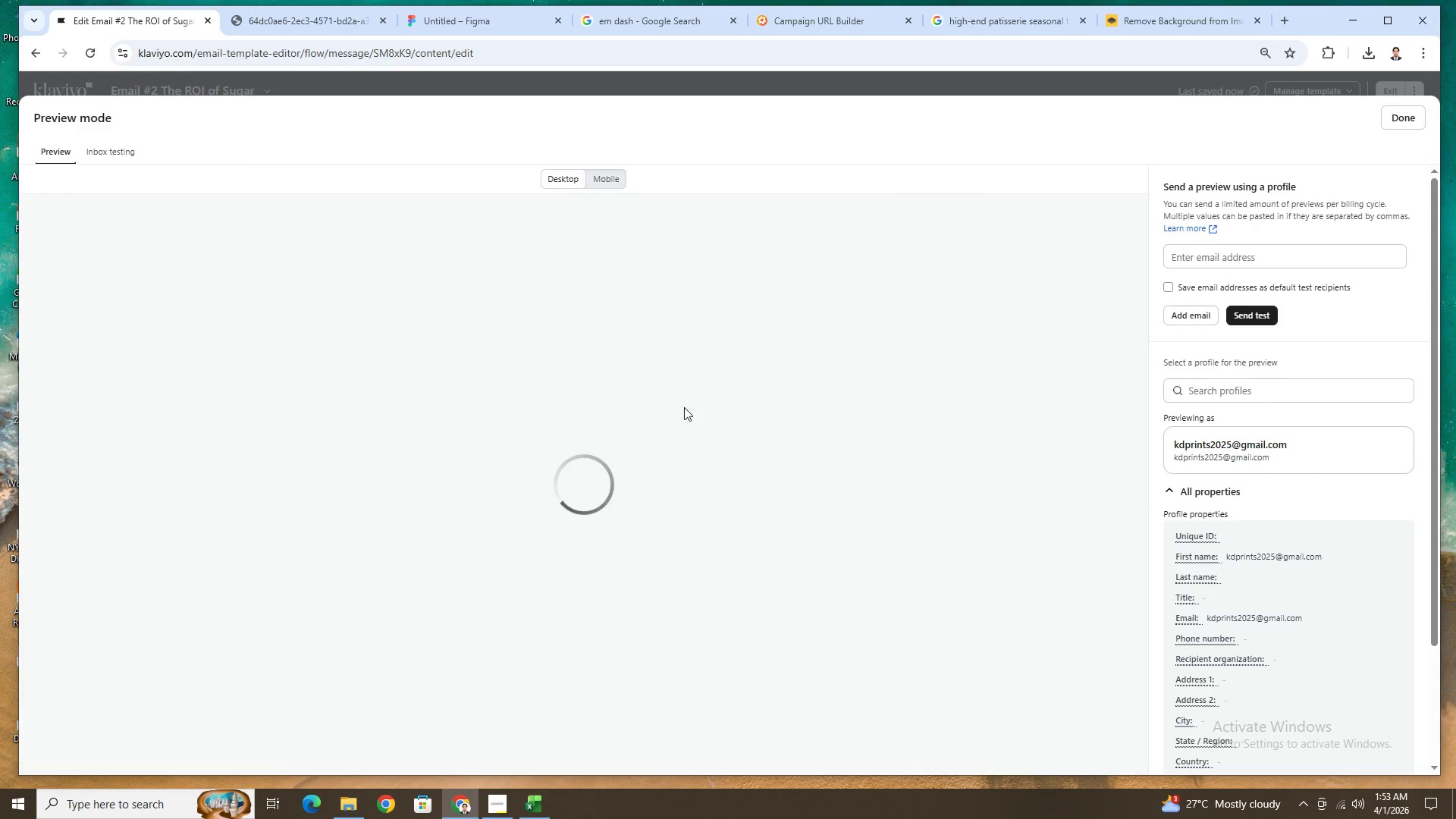 
scroll: coordinate [668, 413], scroll_direction: down, amount: 6.0
 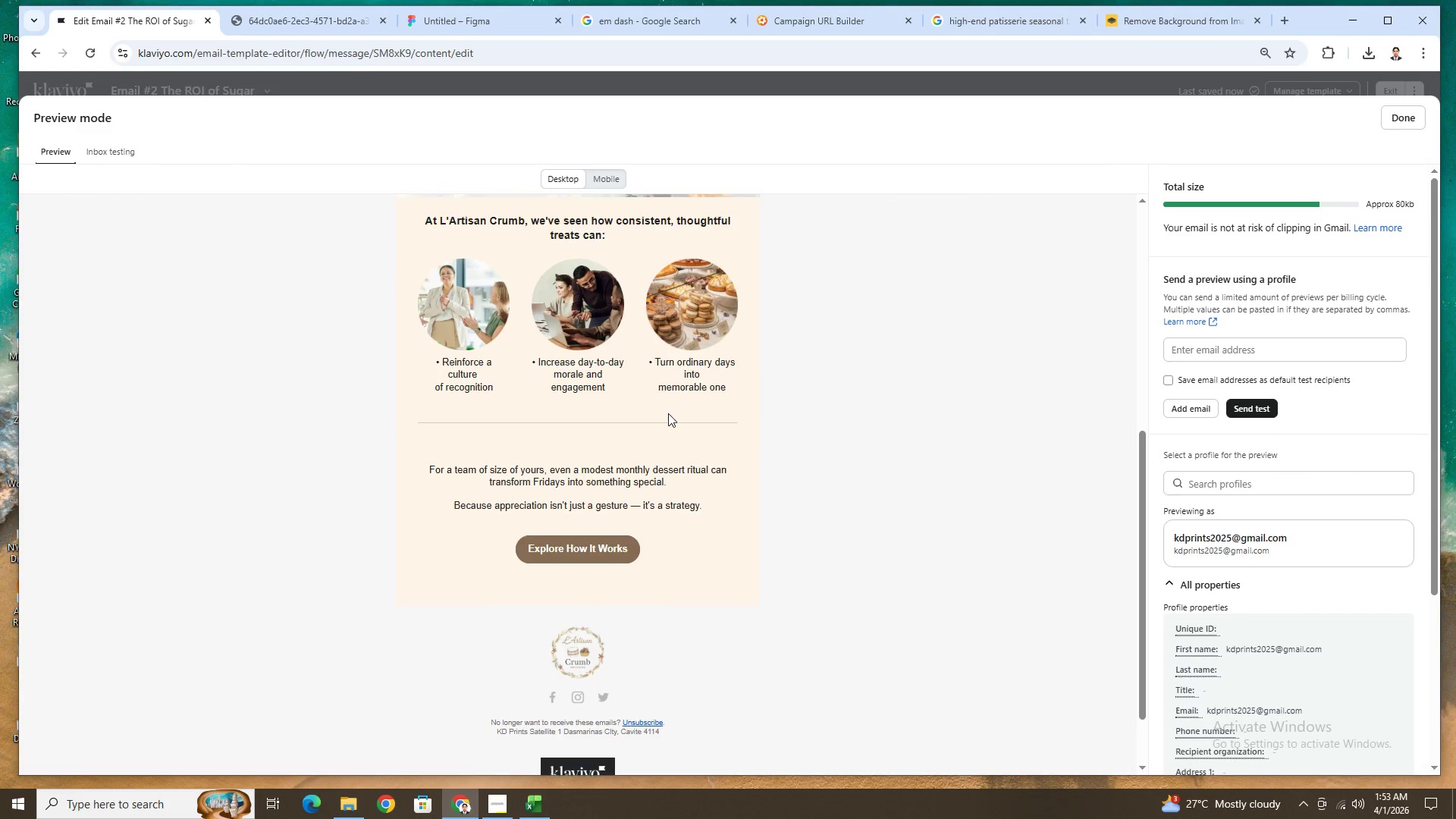 
scroll: coordinate [843, 415], scroll_direction: up, amount: 7.0
 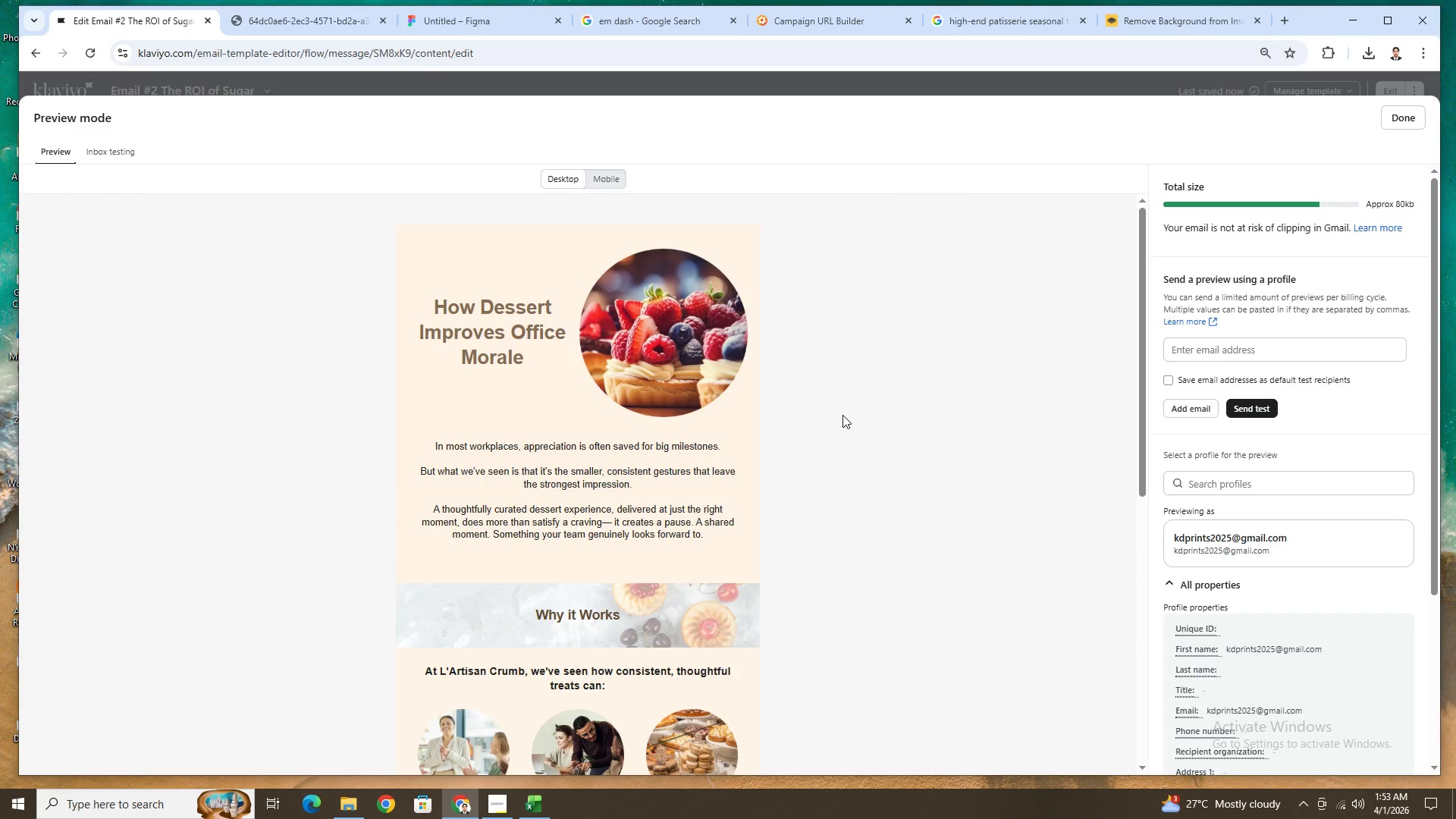 
scroll: coordinate [843, 415], scroll_direction: down, amount: 5.0
 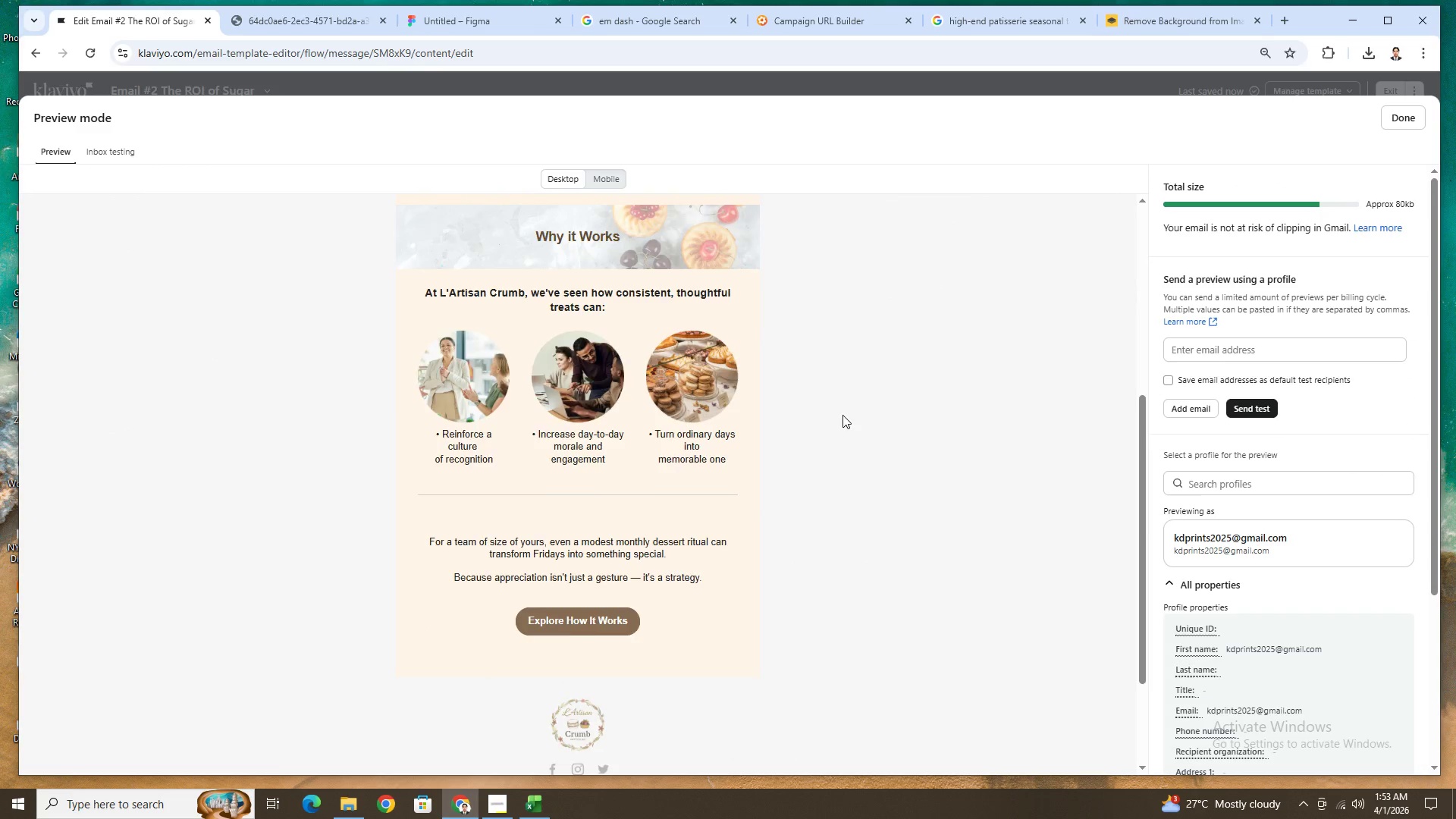 
scroll: coordinate [843, 415], scroll_direction: up, amount: 5.0
 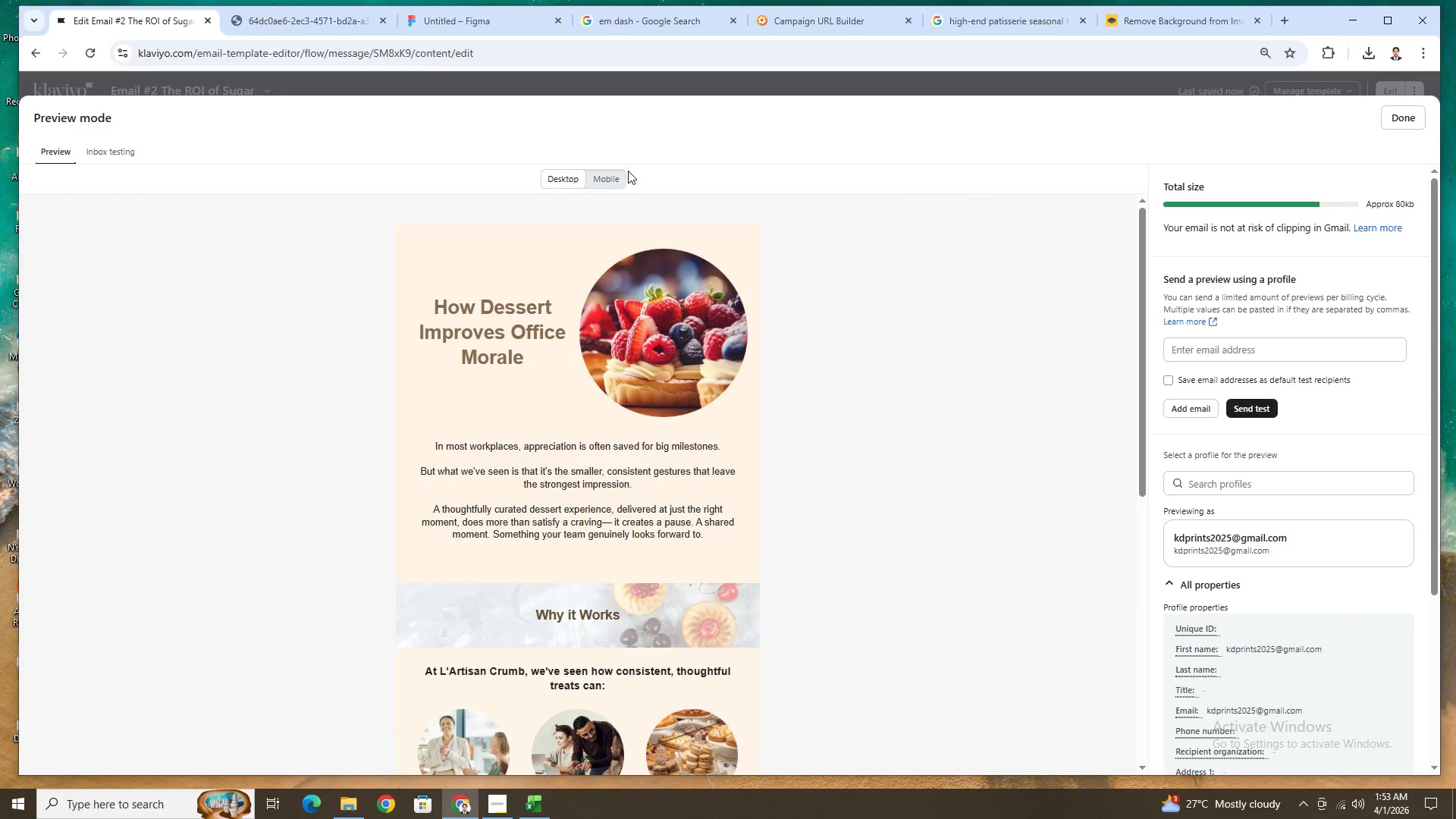 
left_click([619, 174])
 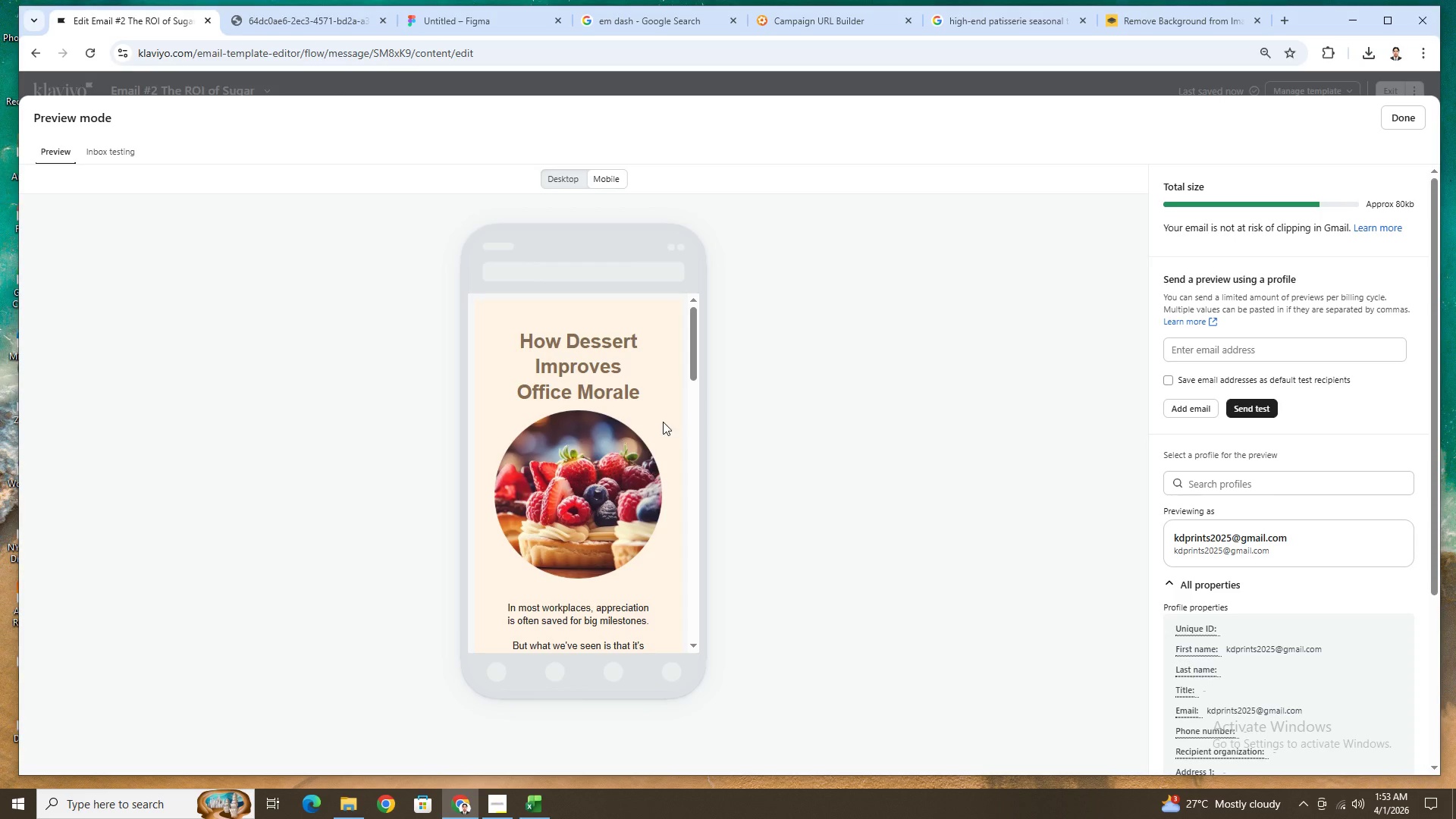 
scroll: coordinate [663, 422], scroll_direction: down, amount: 11.0
 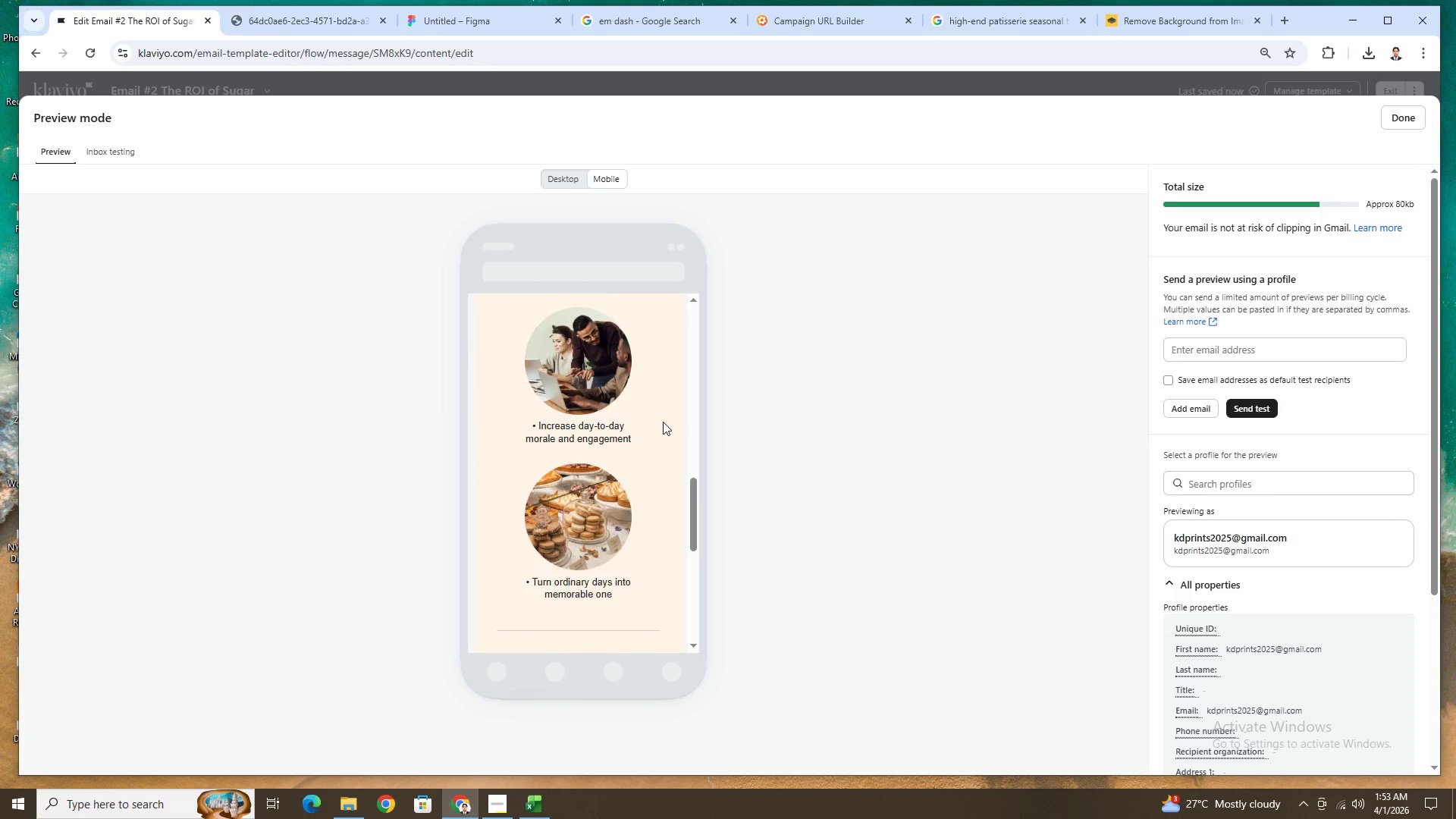 
scroll: coordinate [663, 422], scroll_direction: up, amount: 2.0
 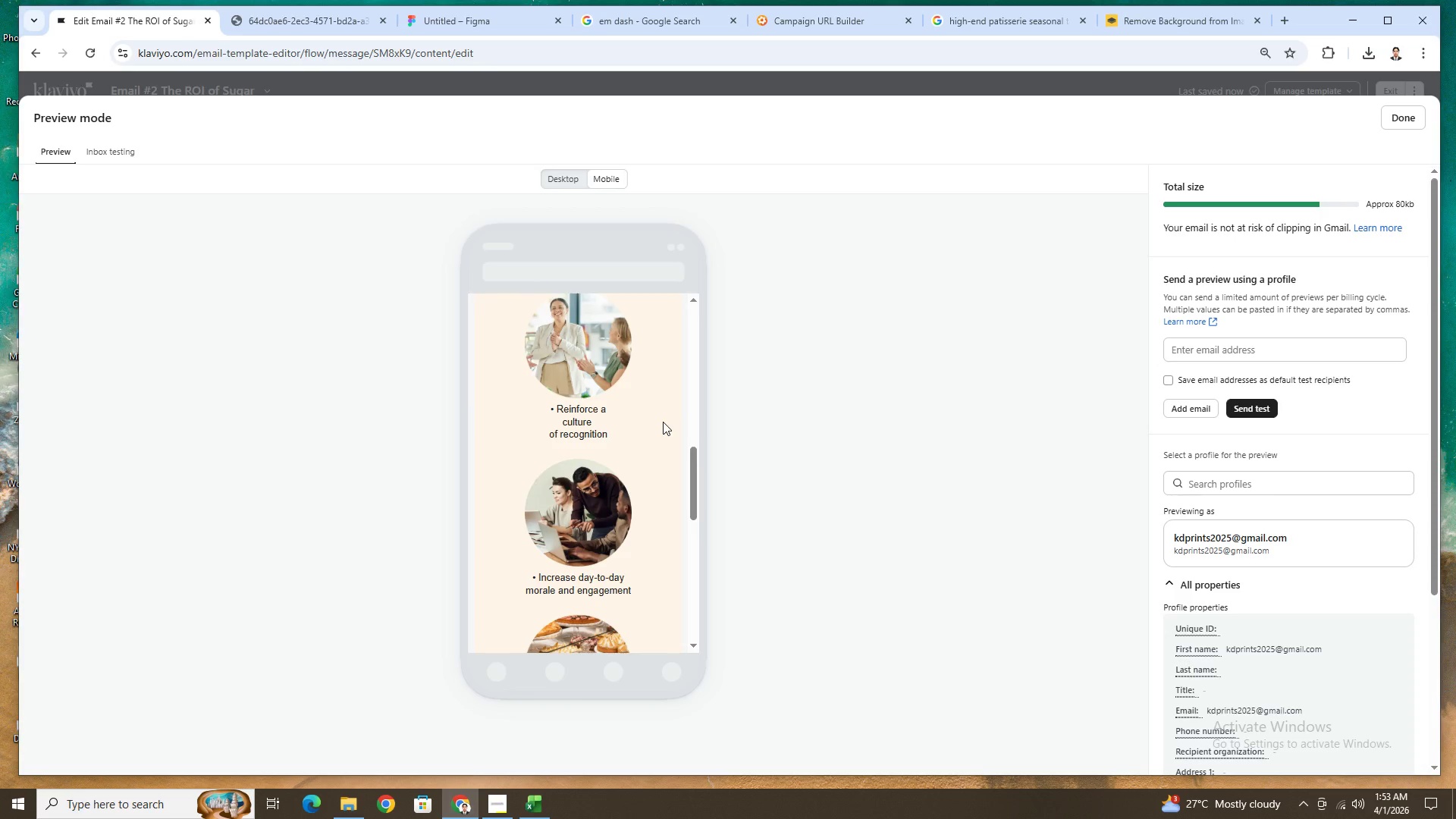 
scroll: coordinate [663, 422], scroll_direction: down, amount: 4.0
 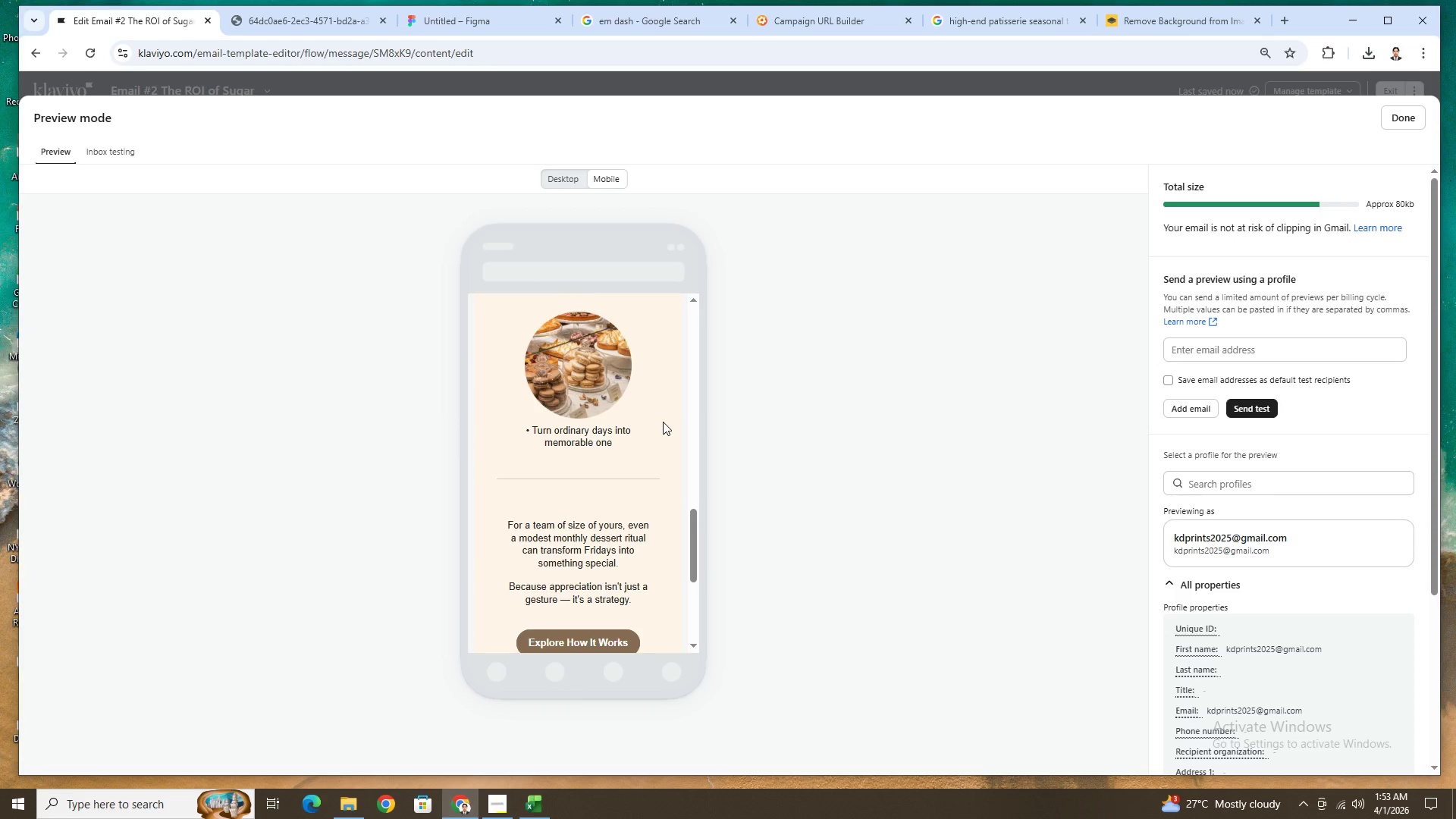 
scroll: coordinate [663, 422], scroll_direction: up, amount: 7.0
 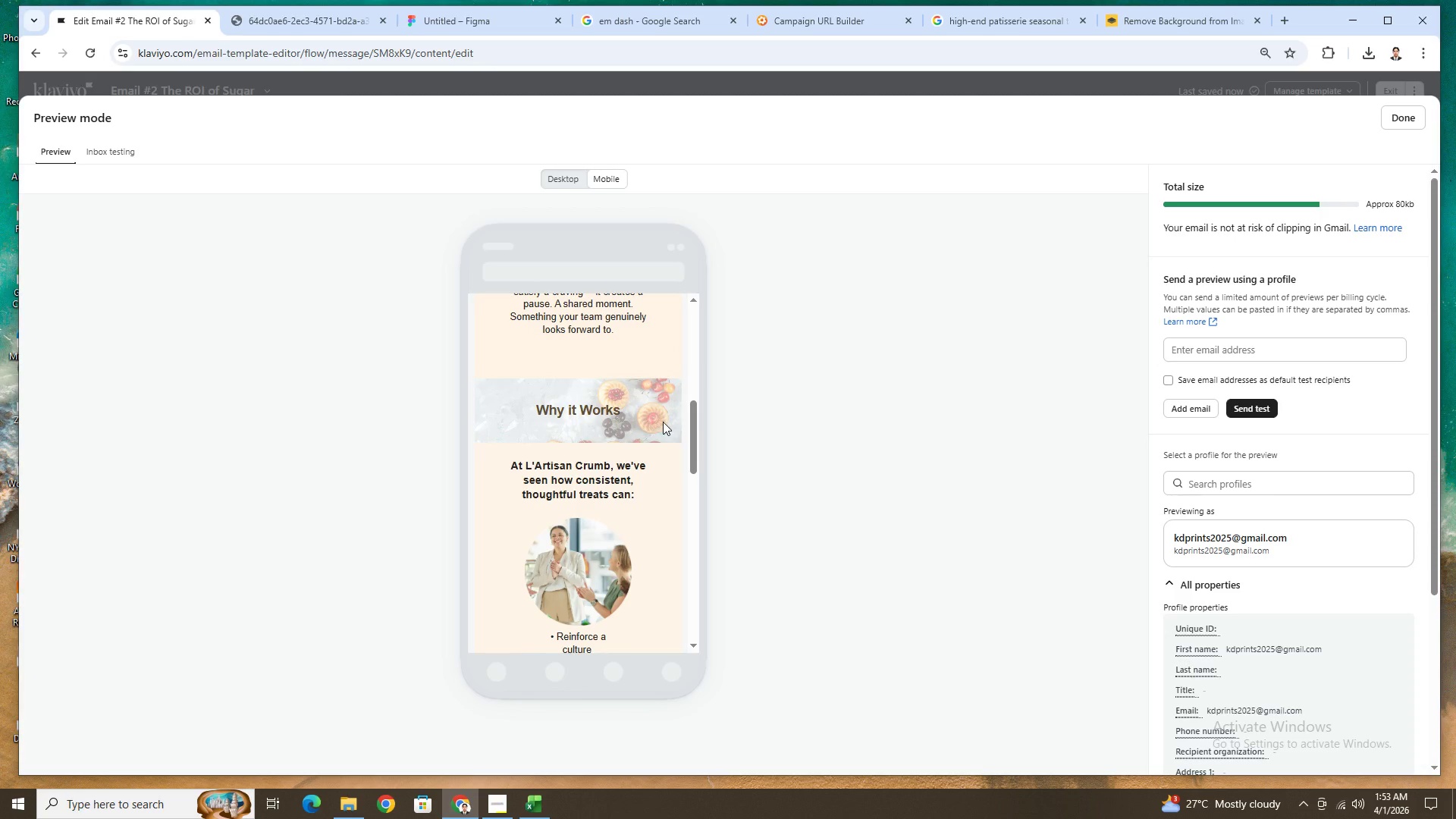 
scroll: coordinate [663, 422], scroll_direction: down, amount: 10.0
 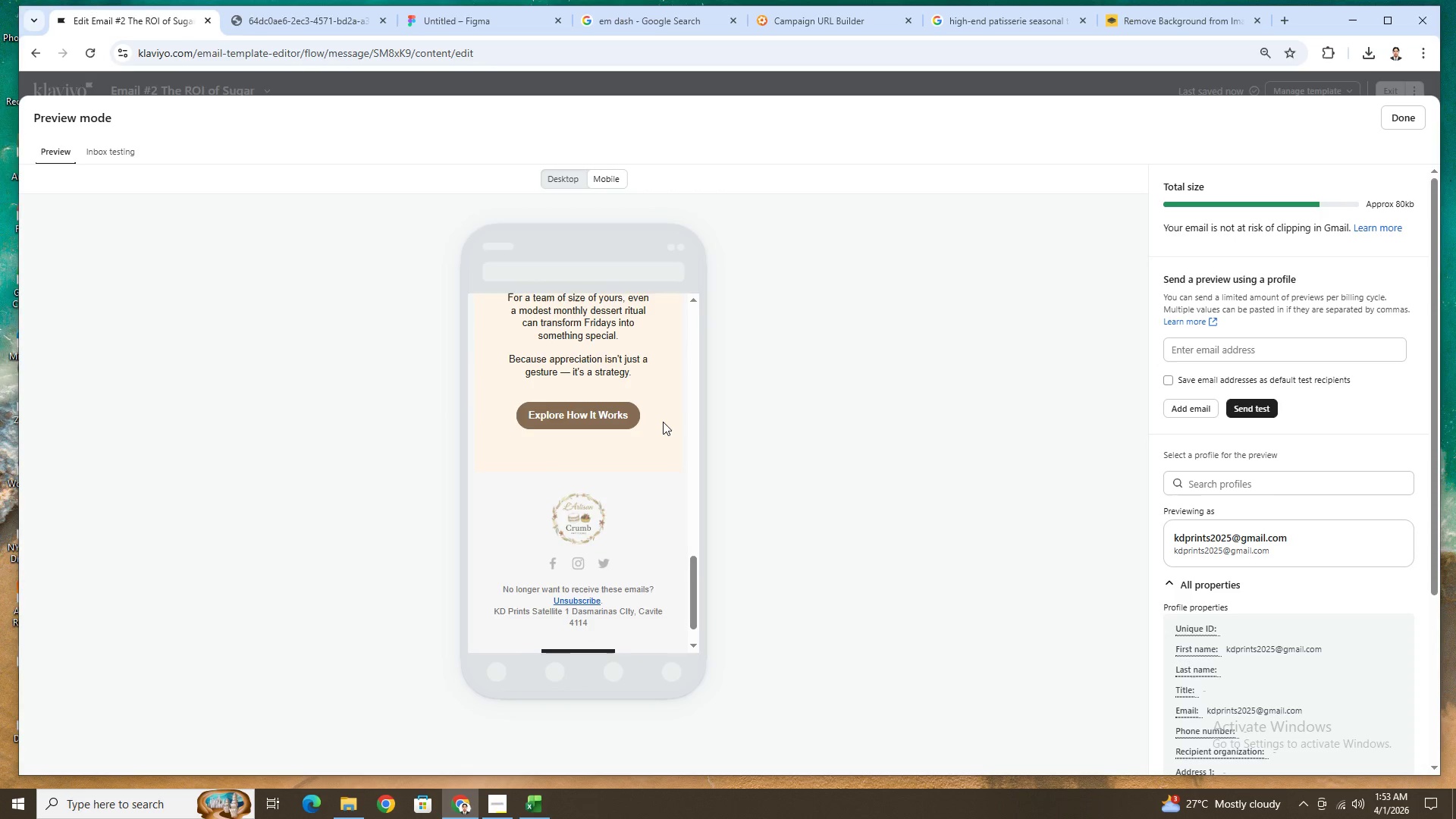 
scroll: coordinate [663, 422], scroll_direction: up, amount: 3.0
 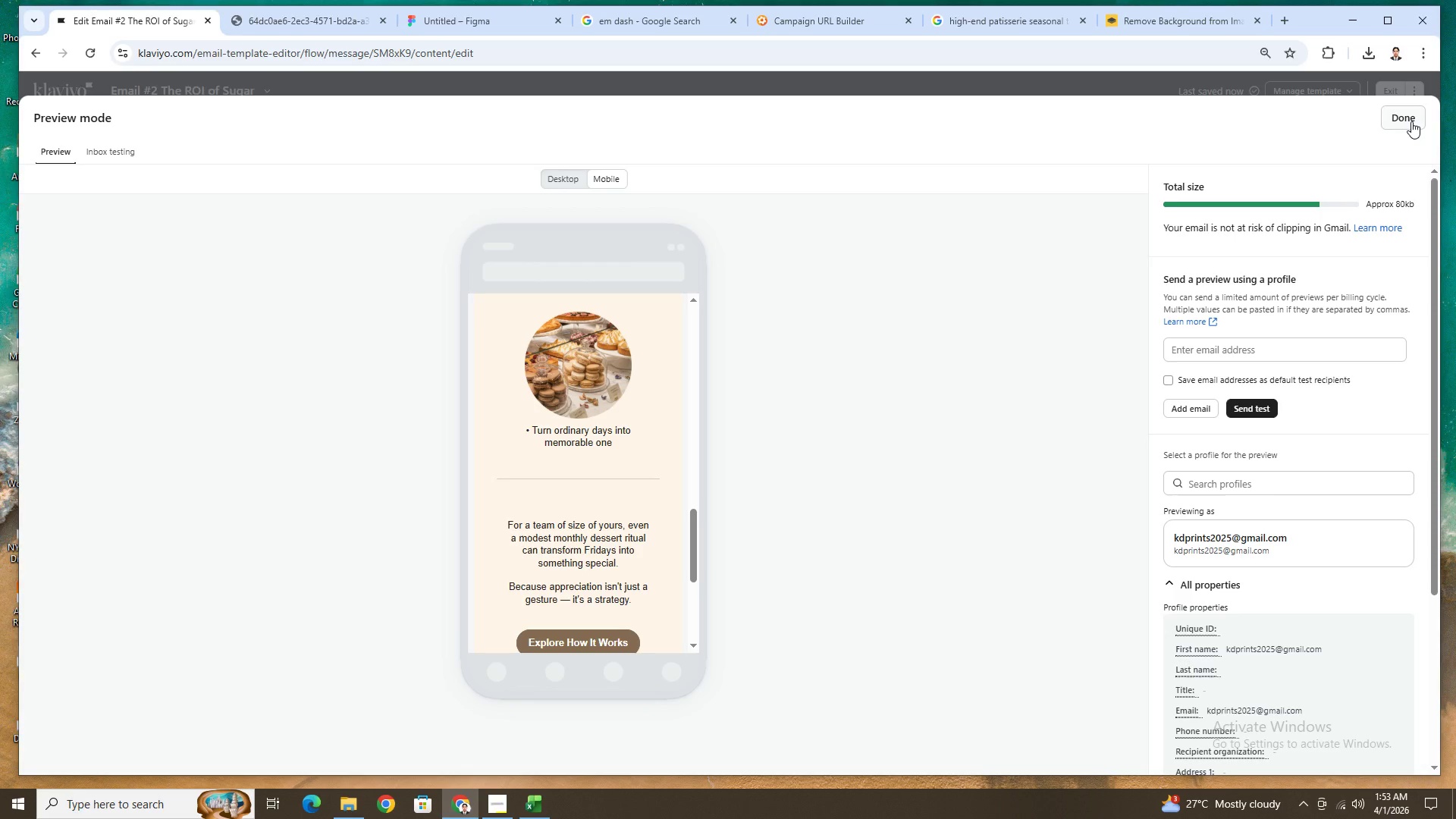 
left_click([1411, 121])
 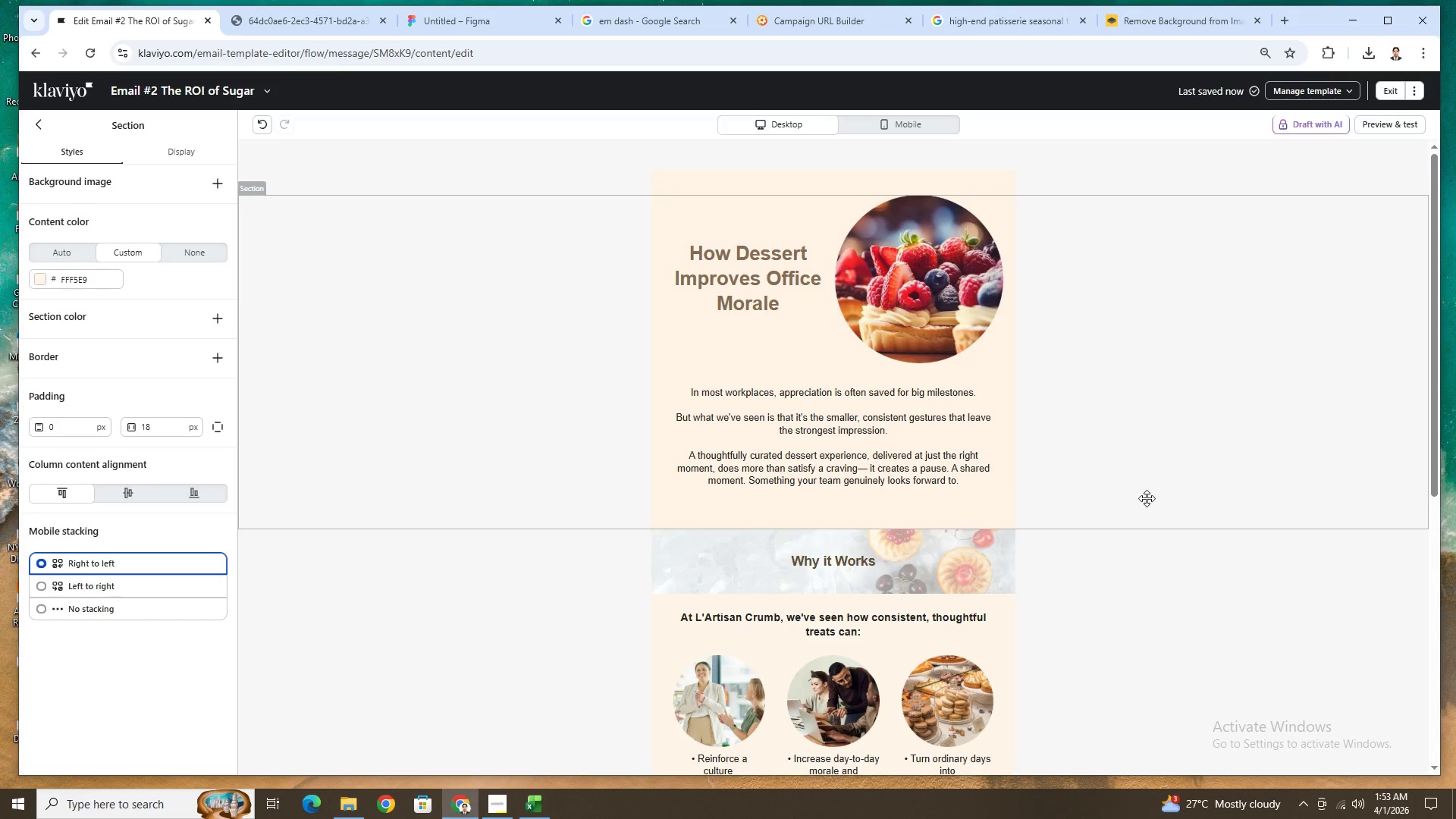 
scroll: coordinate [1169, 540], scroll_direction: up, amount: 5.0
 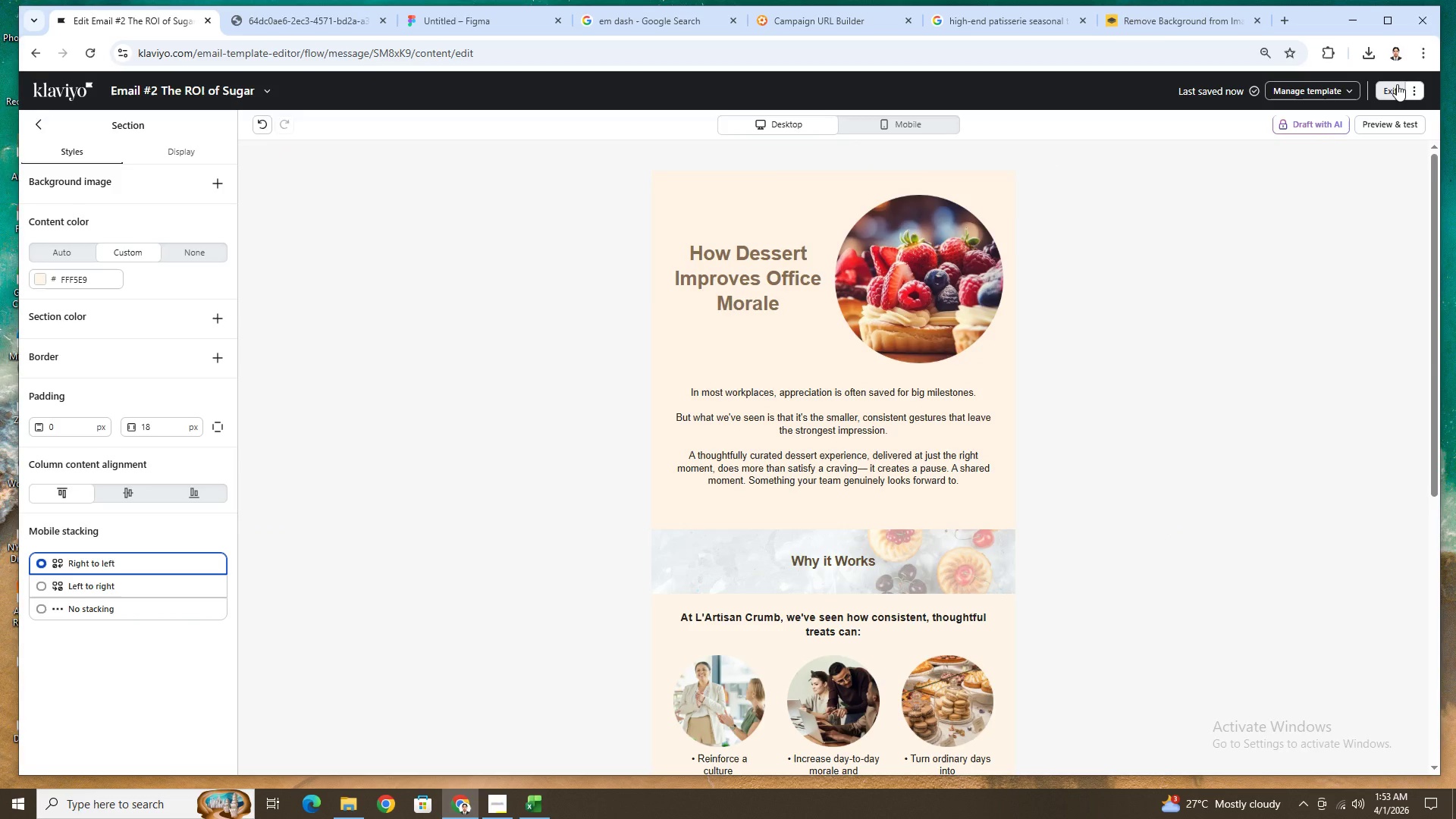 
wait(5.07)
 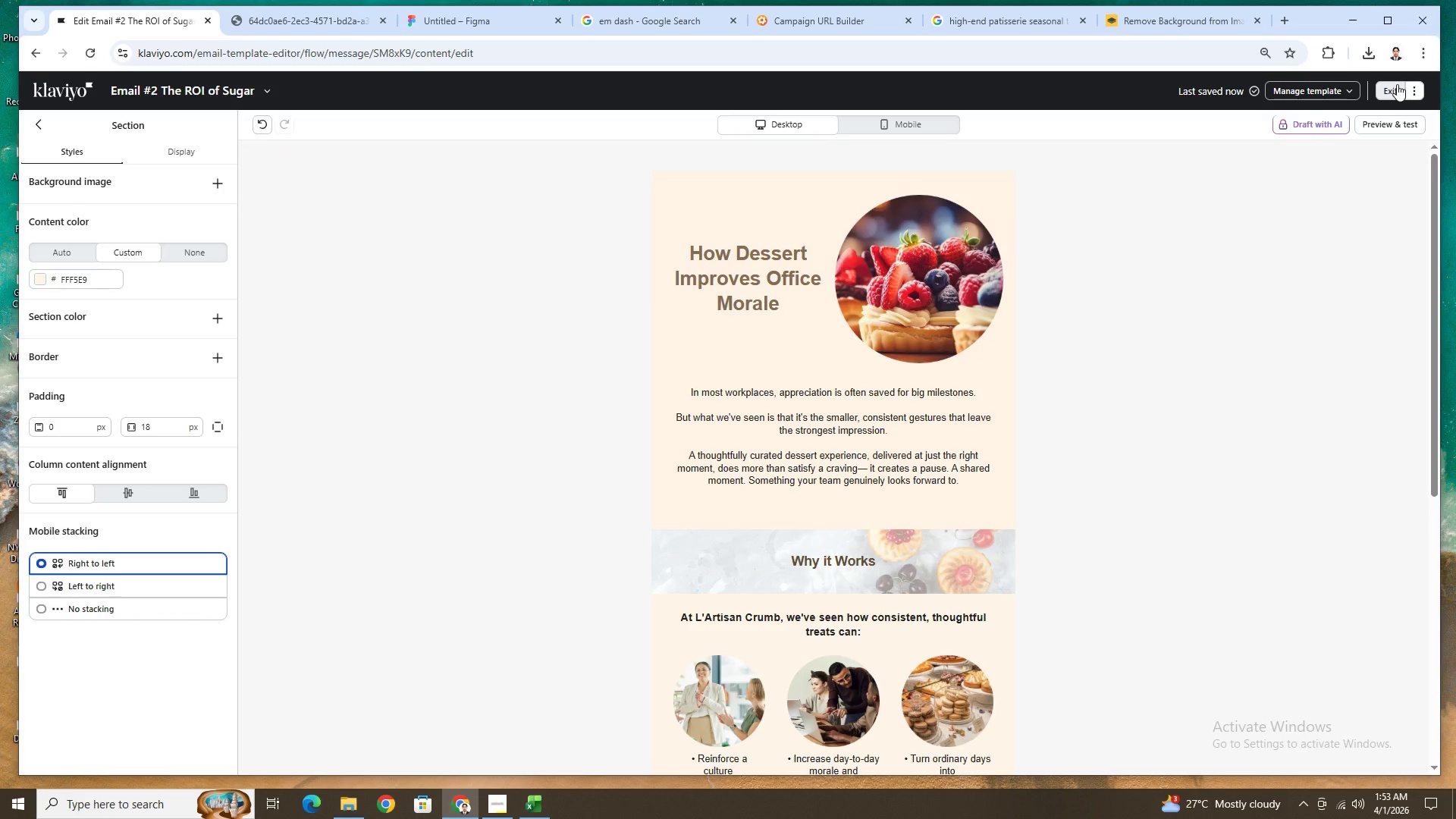 
scroll: coordinate [1194, 369], scroll_direction: down, amount: 8.0
 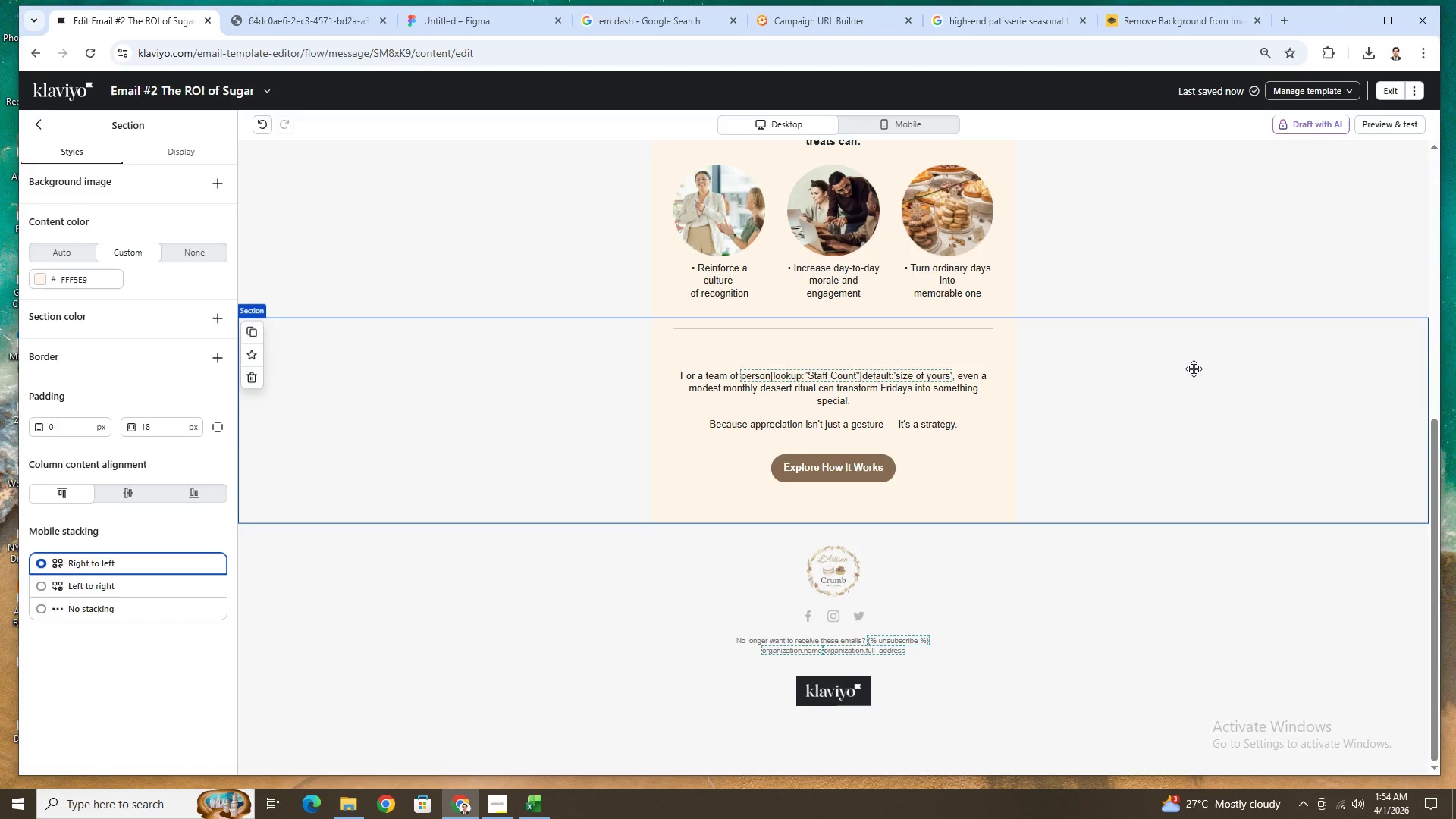 
scroll: coordinate [1194, 369], scroll_direction: up, amount: 5.0
 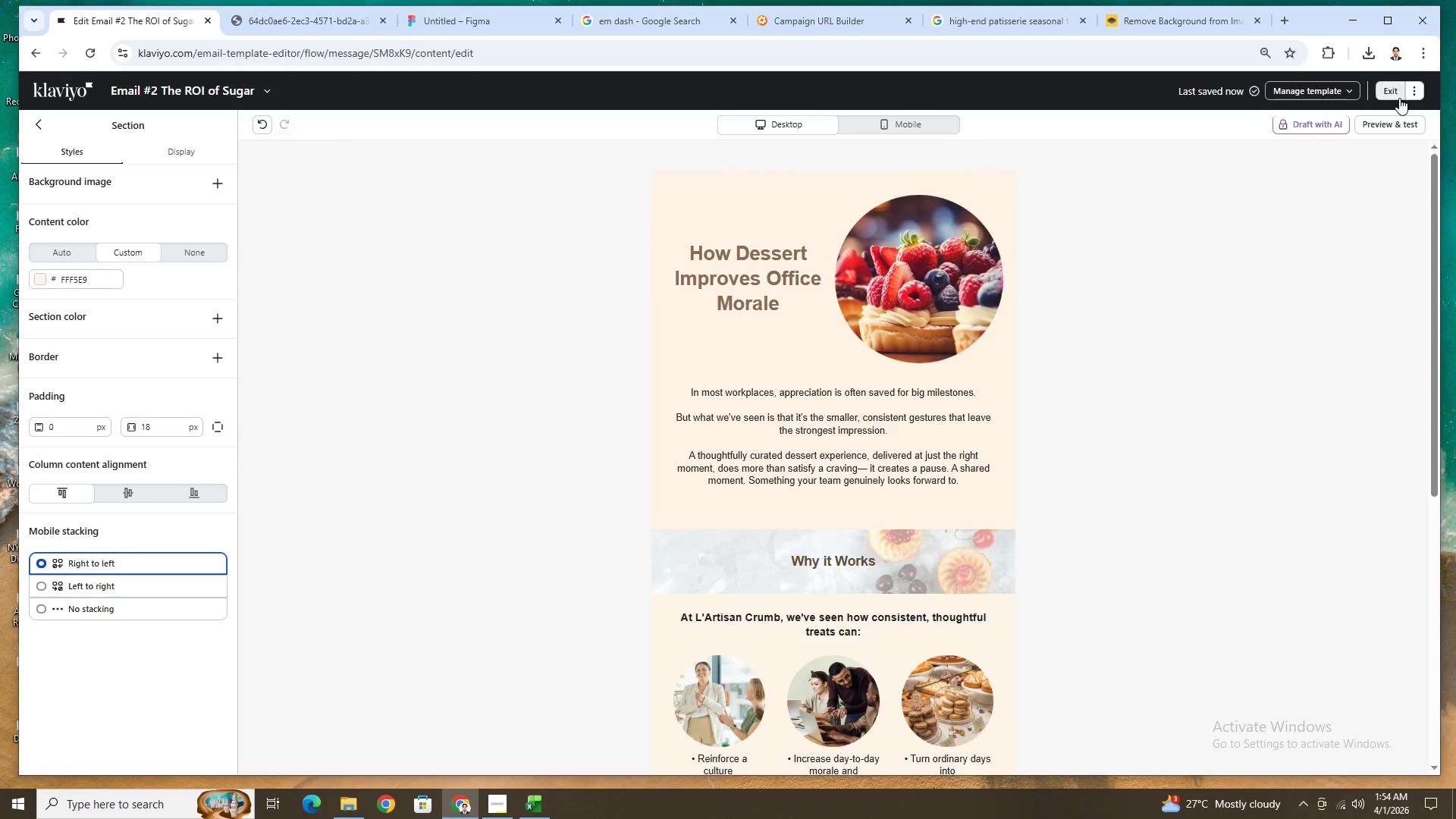 
left_click([1399, 98])
 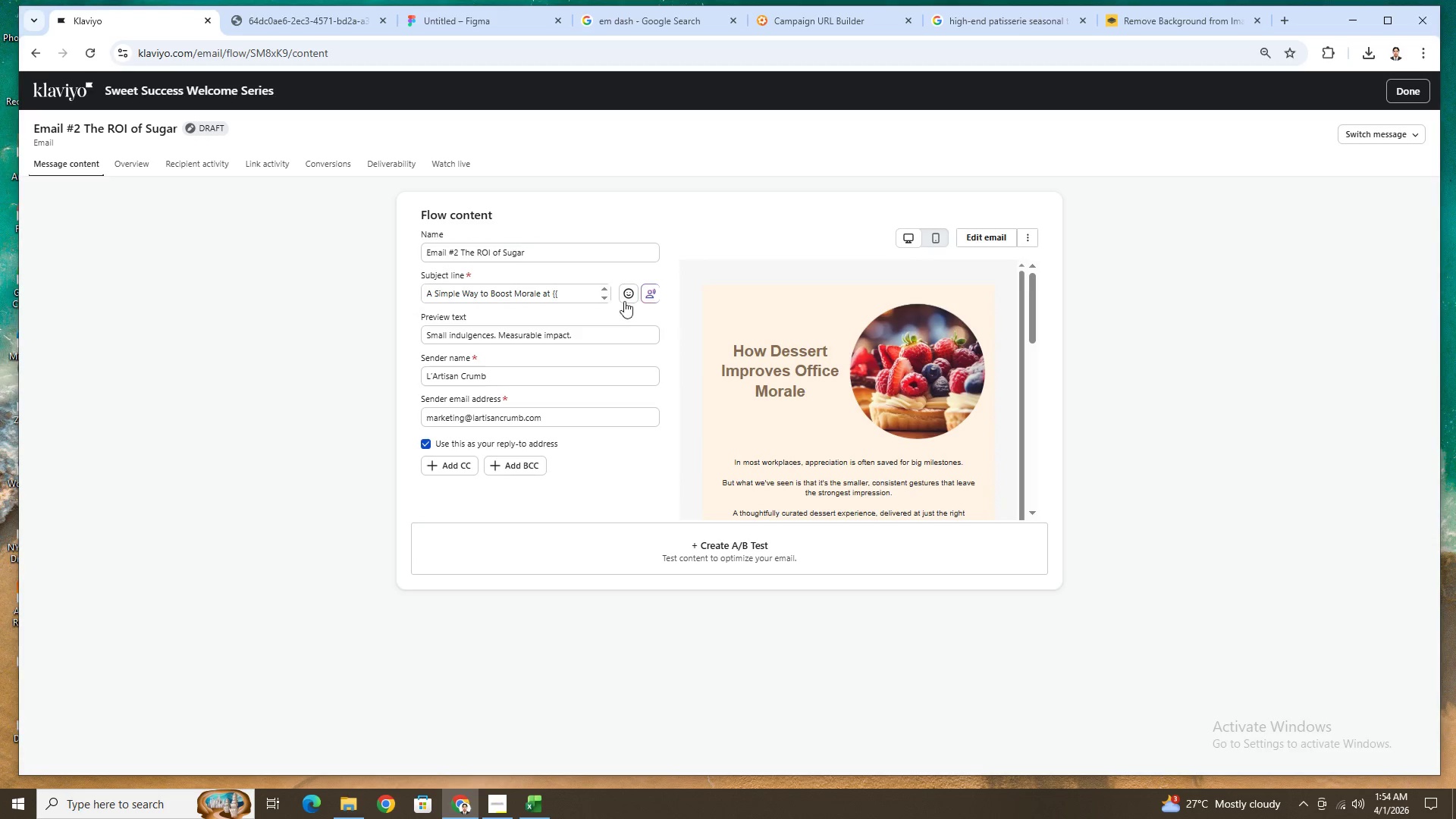 
wait(5.55)
 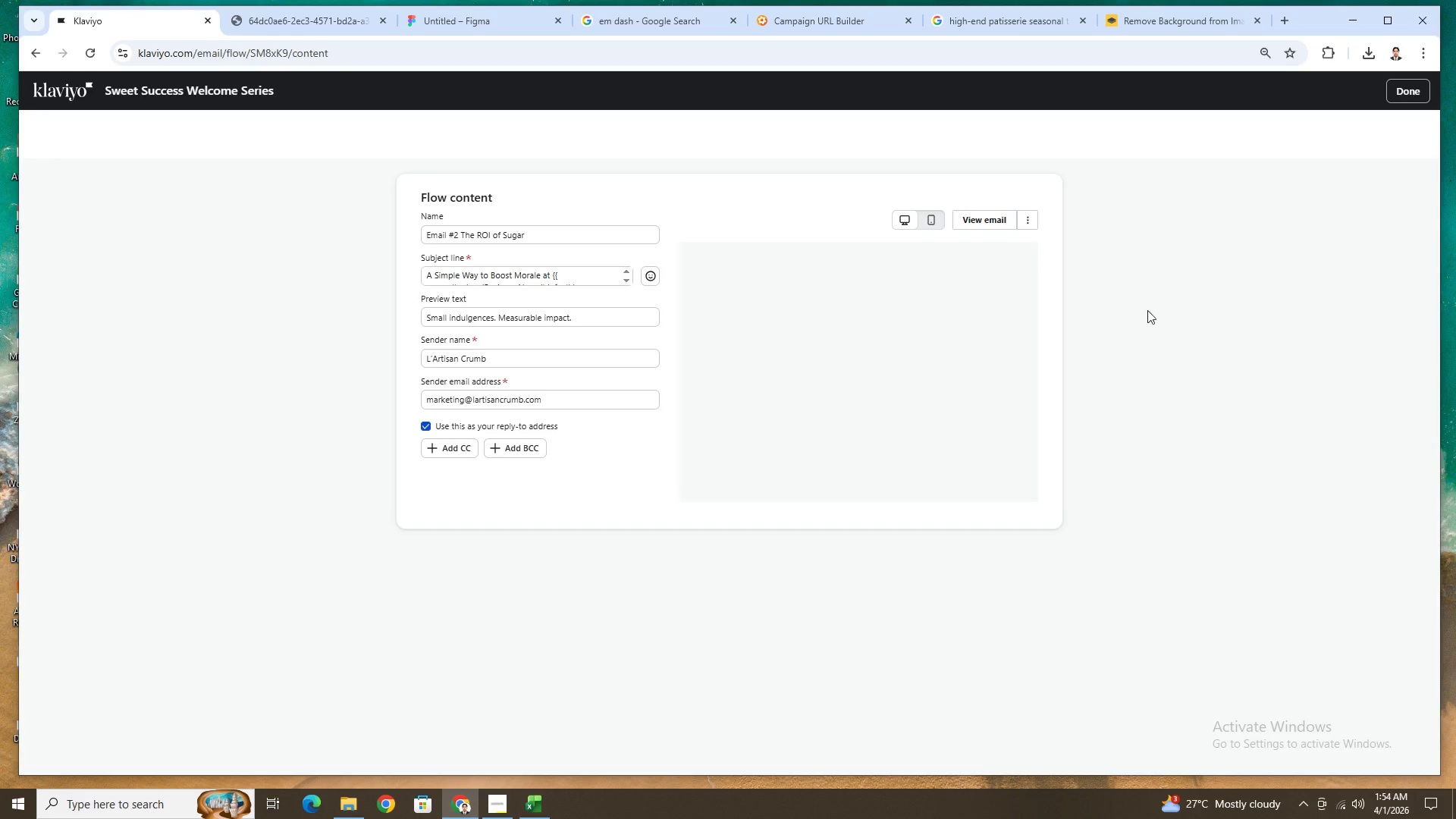 
left_click([606, 297])
 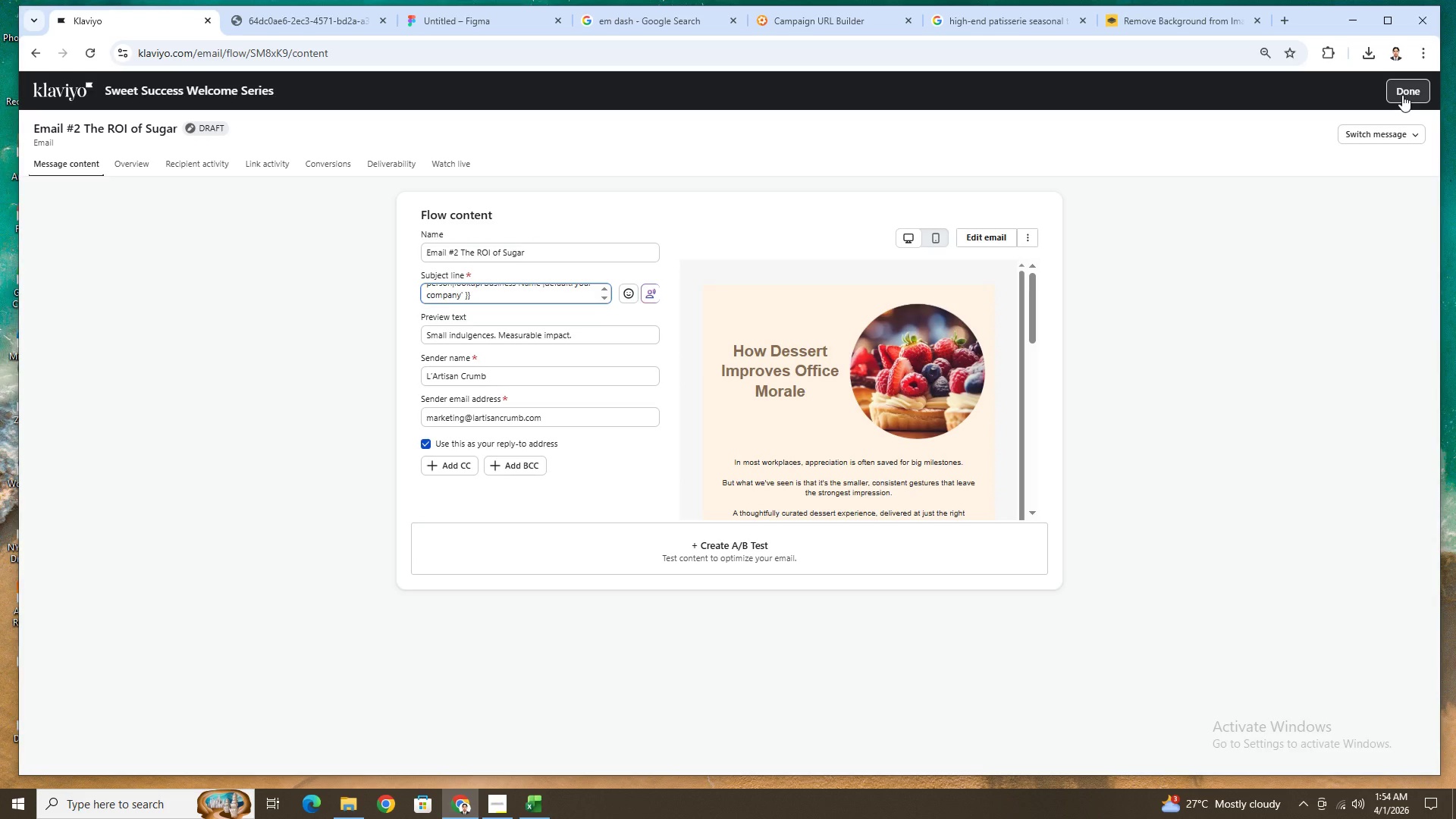 
scroll: coordinate [924, 384], scroll_direction: down, amount: 4.0
 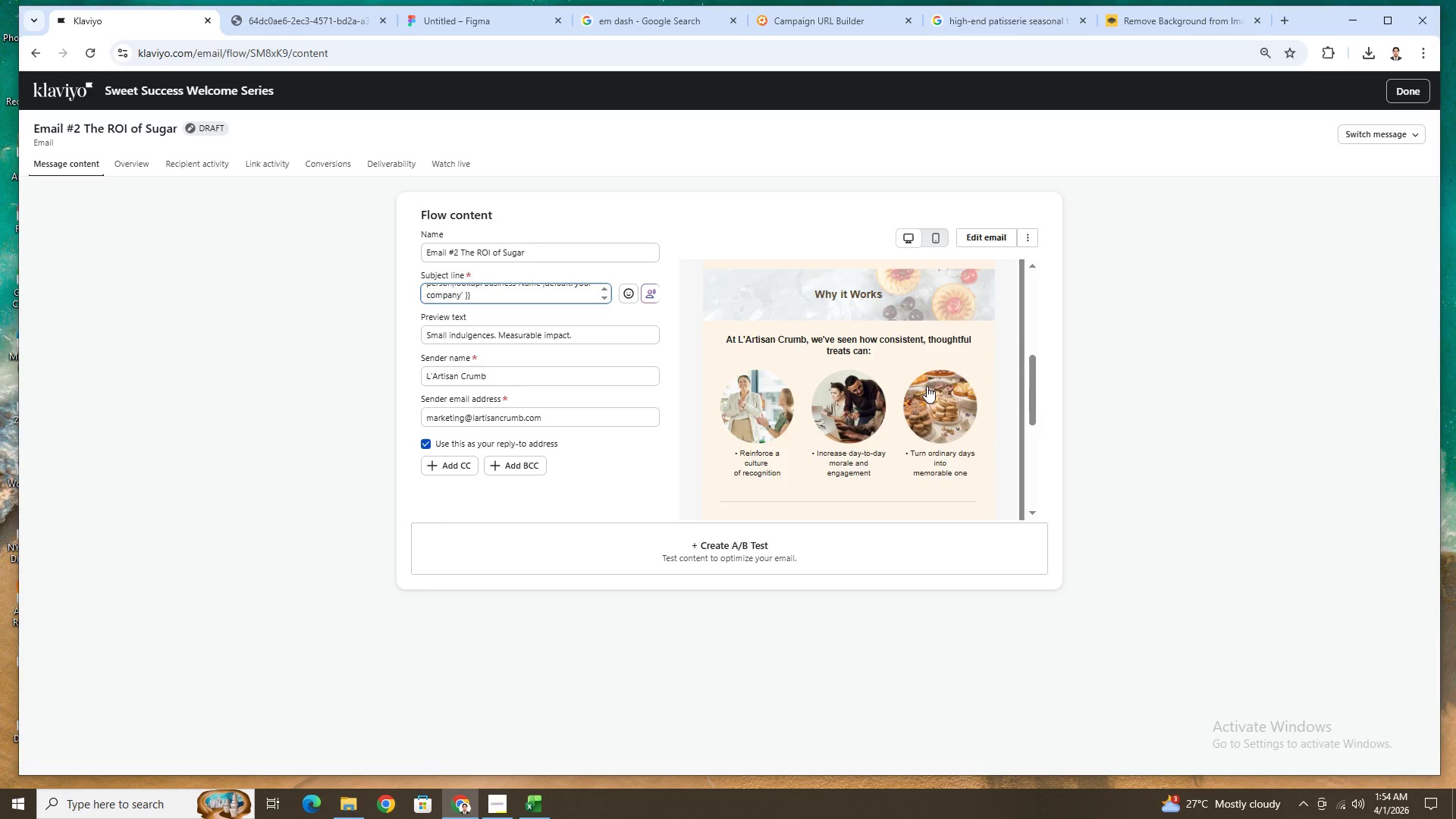 
scroll: coordinate [929, 388], scroll_direction: up, amount: 2.0
 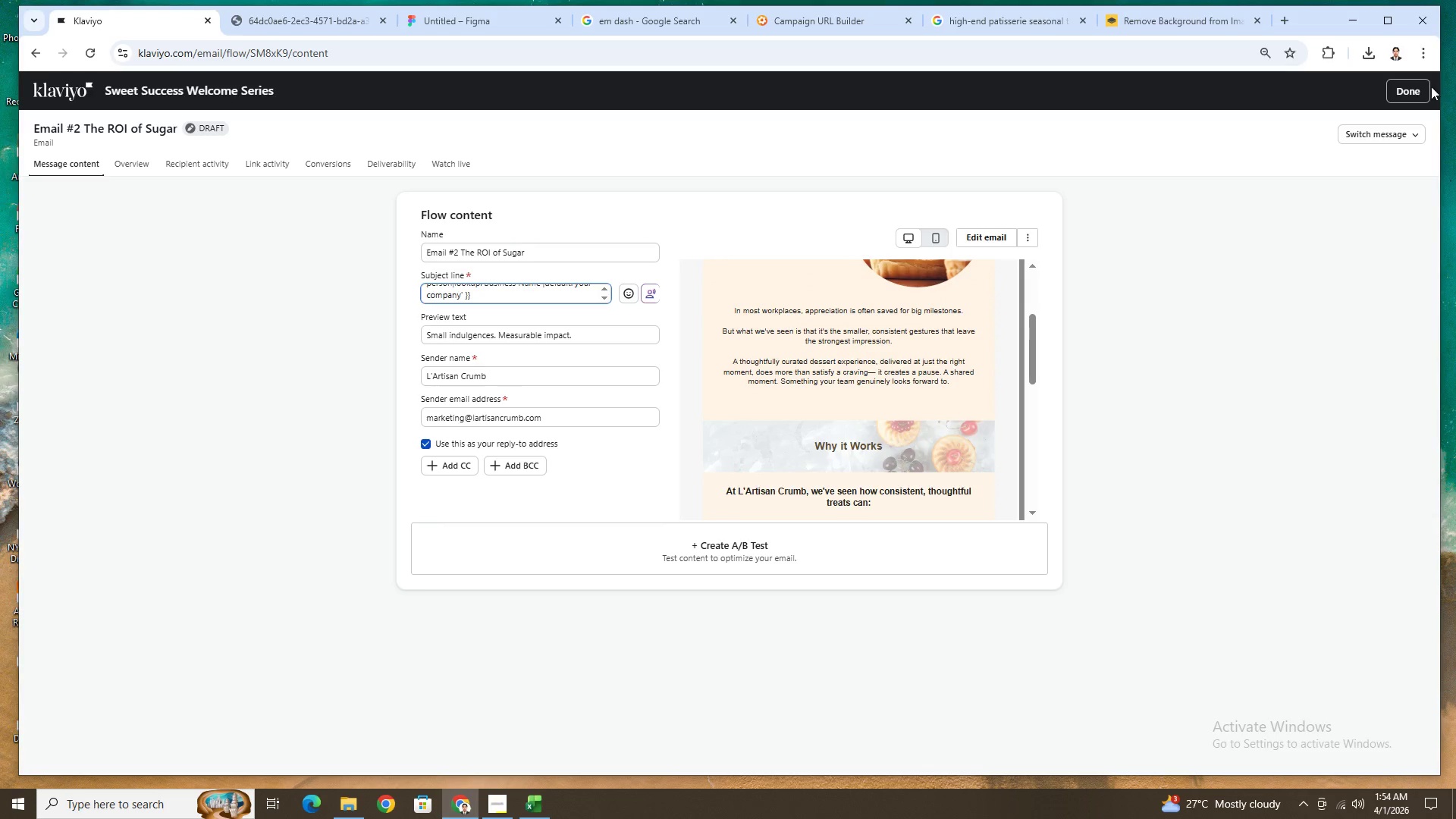 
left_click([1424, 88])
 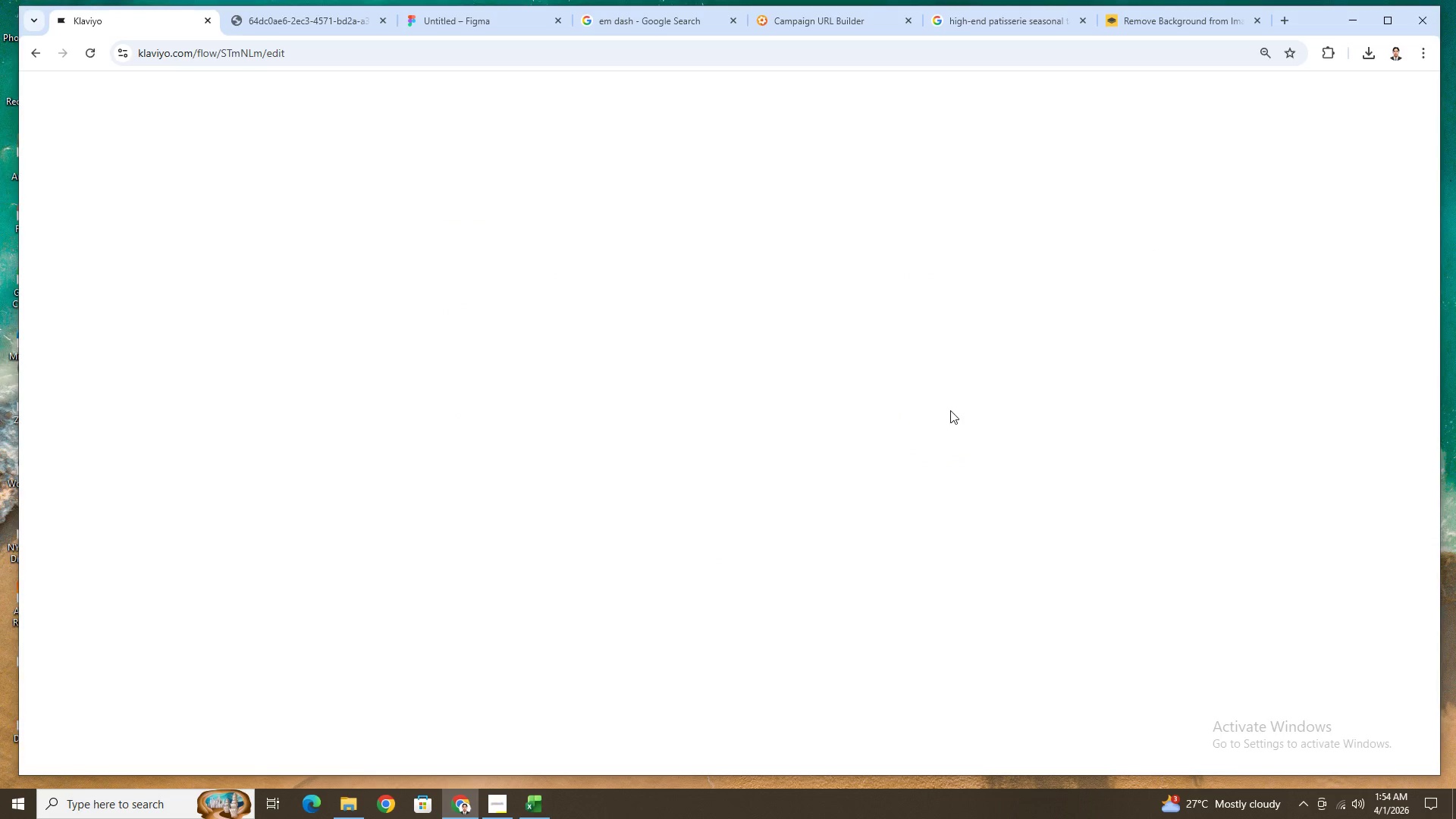 
mouse_move([936, 505])
 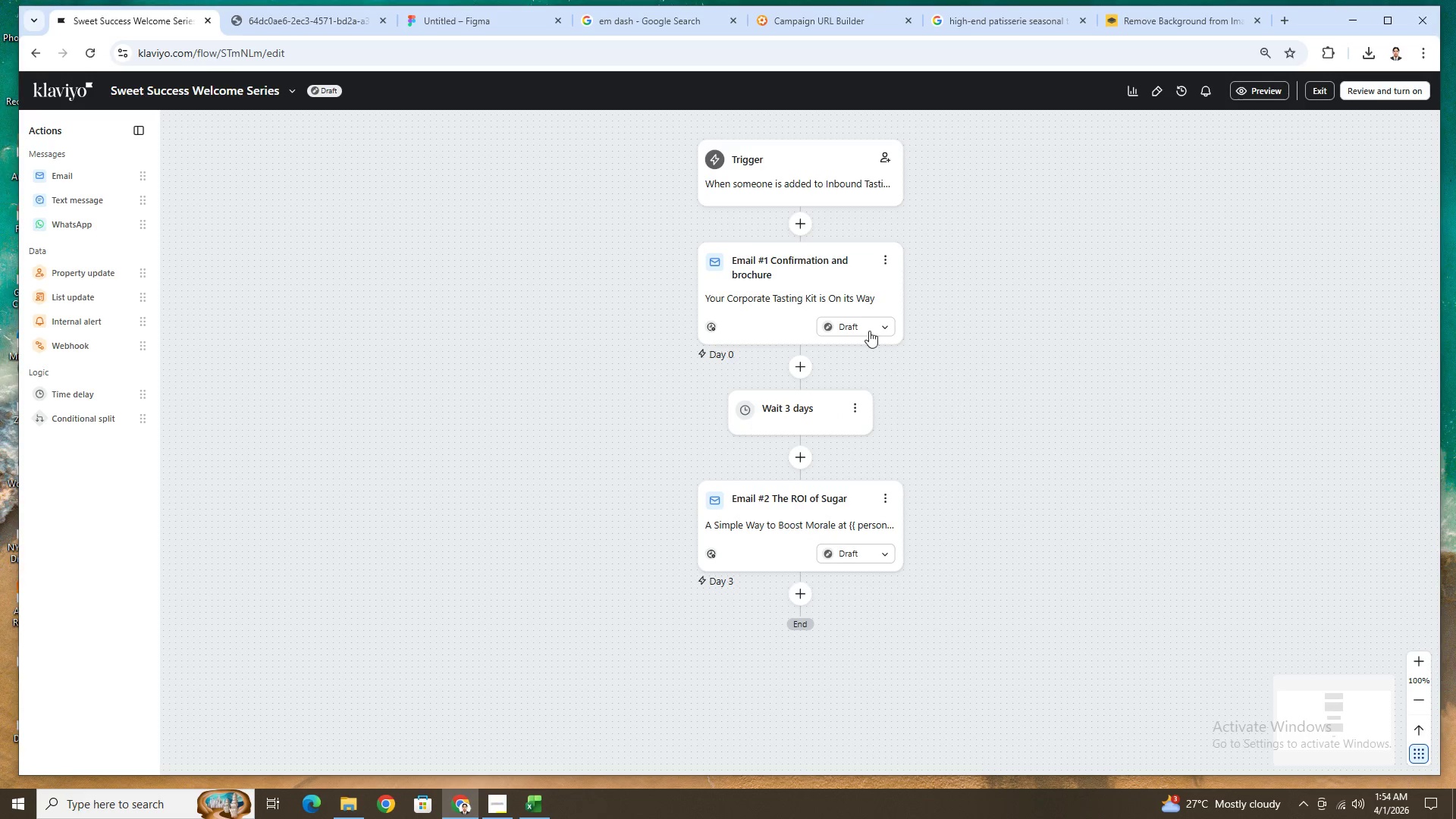 
left_click([821, 291])
 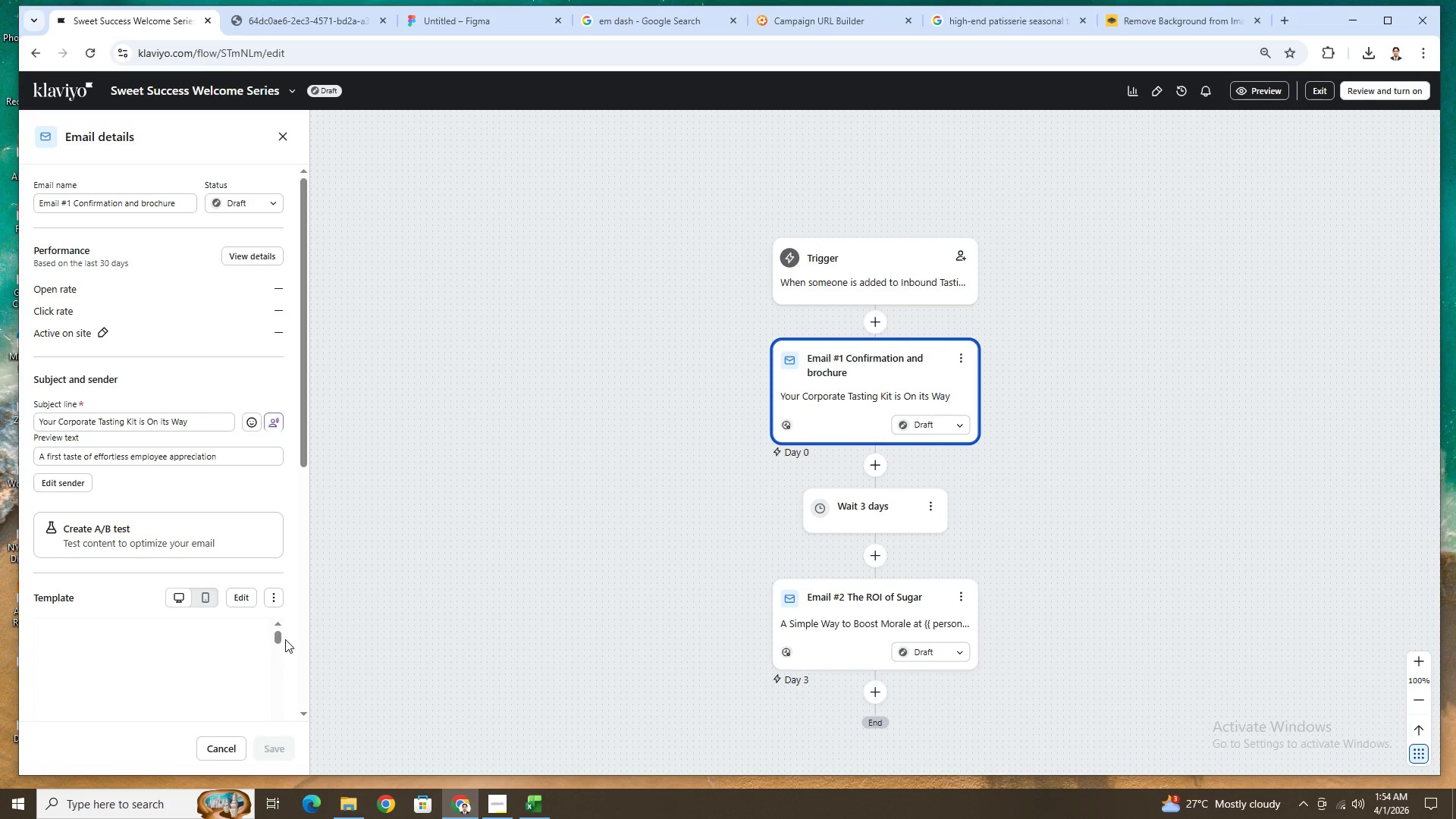 
scroll: coordinate [254, 646], scroll_direction: down, amount: 2.0
 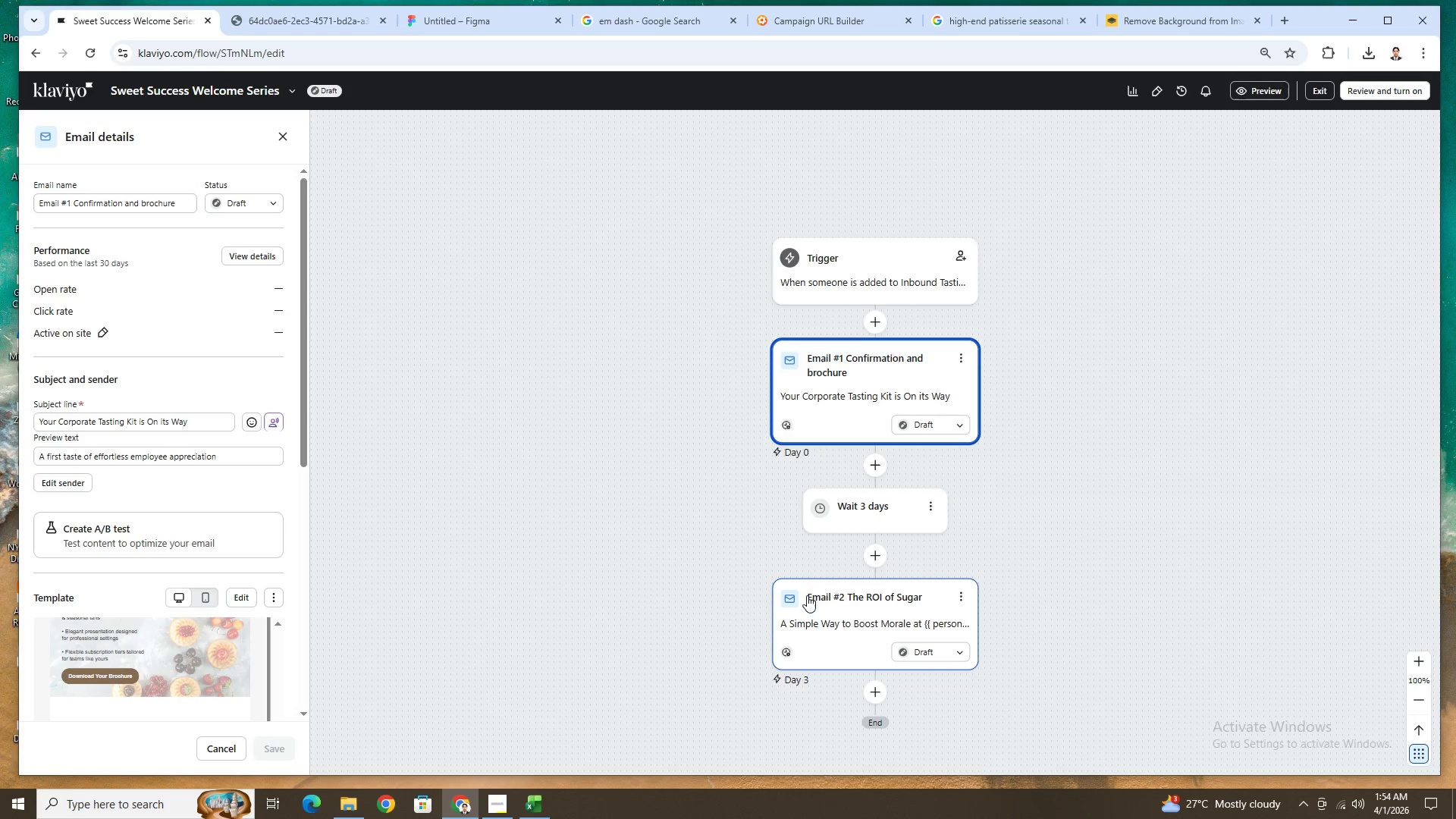 
left_click([826, 616])
 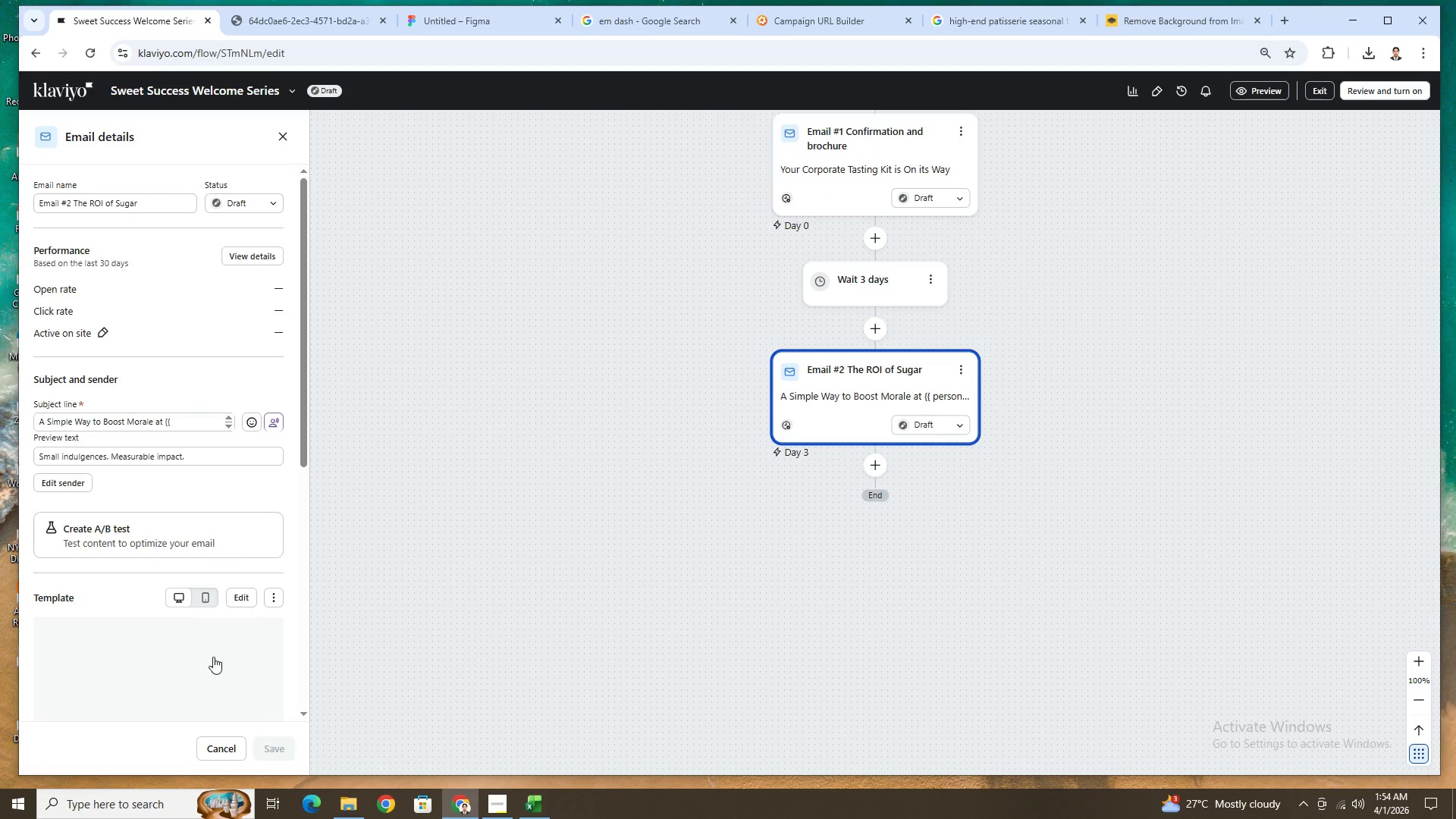 
scroll: coordinate [255, 667], scroll_direction: down, amount: 6.0
 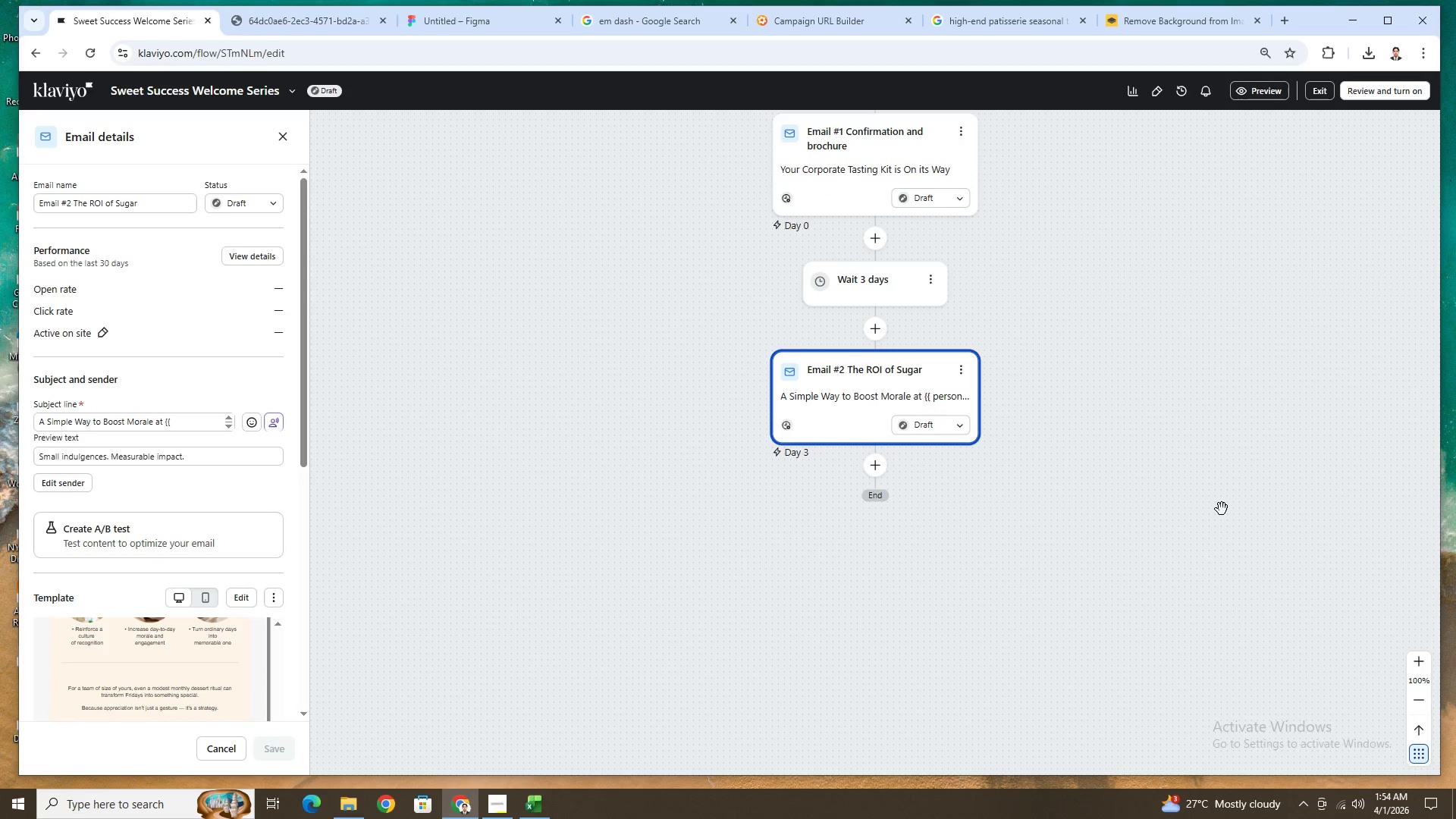 
left_click([1099, 467])
 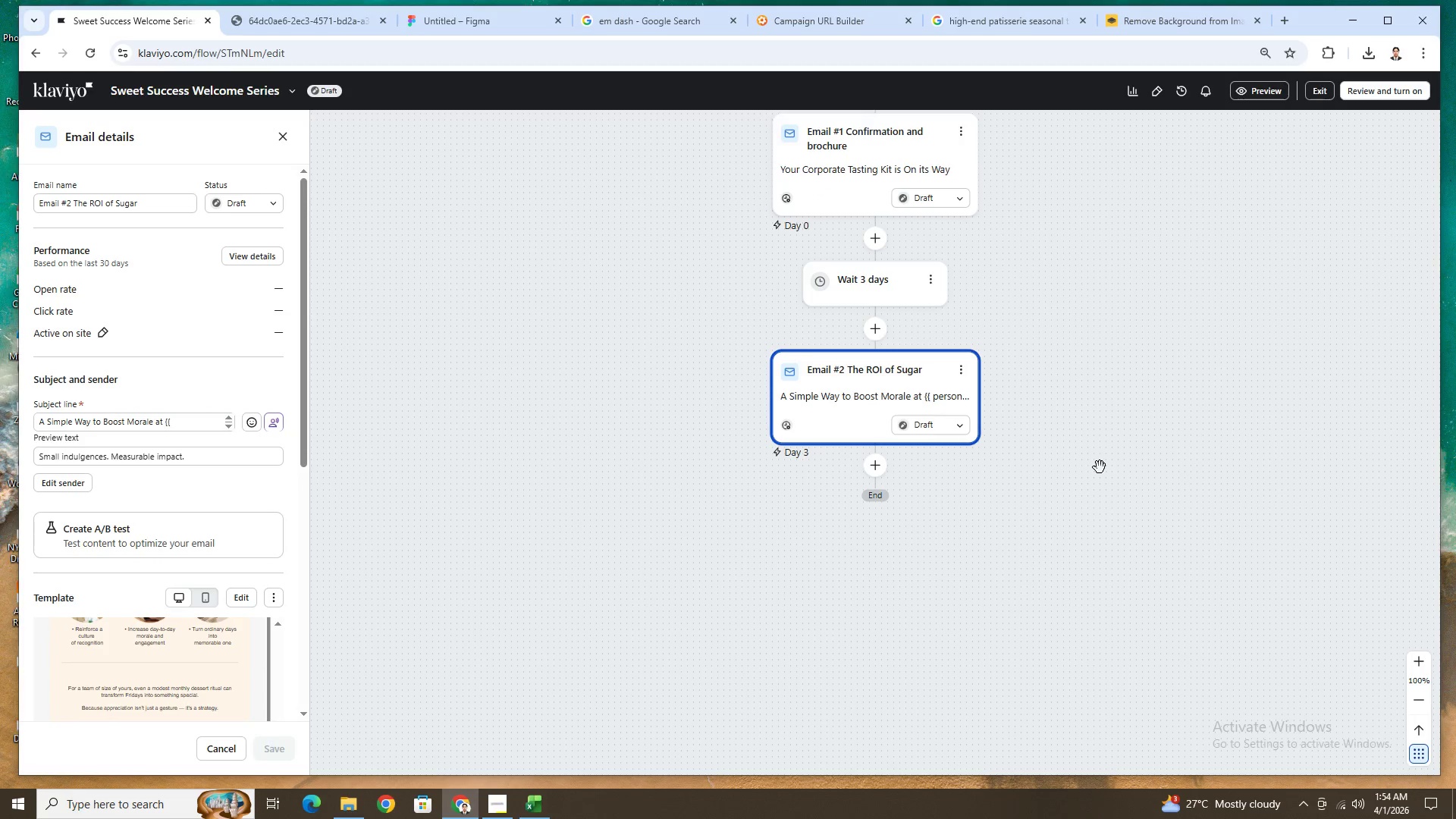 
scroll: coordinate [1100, 467], scroll_direction: up, amount: 3.0
 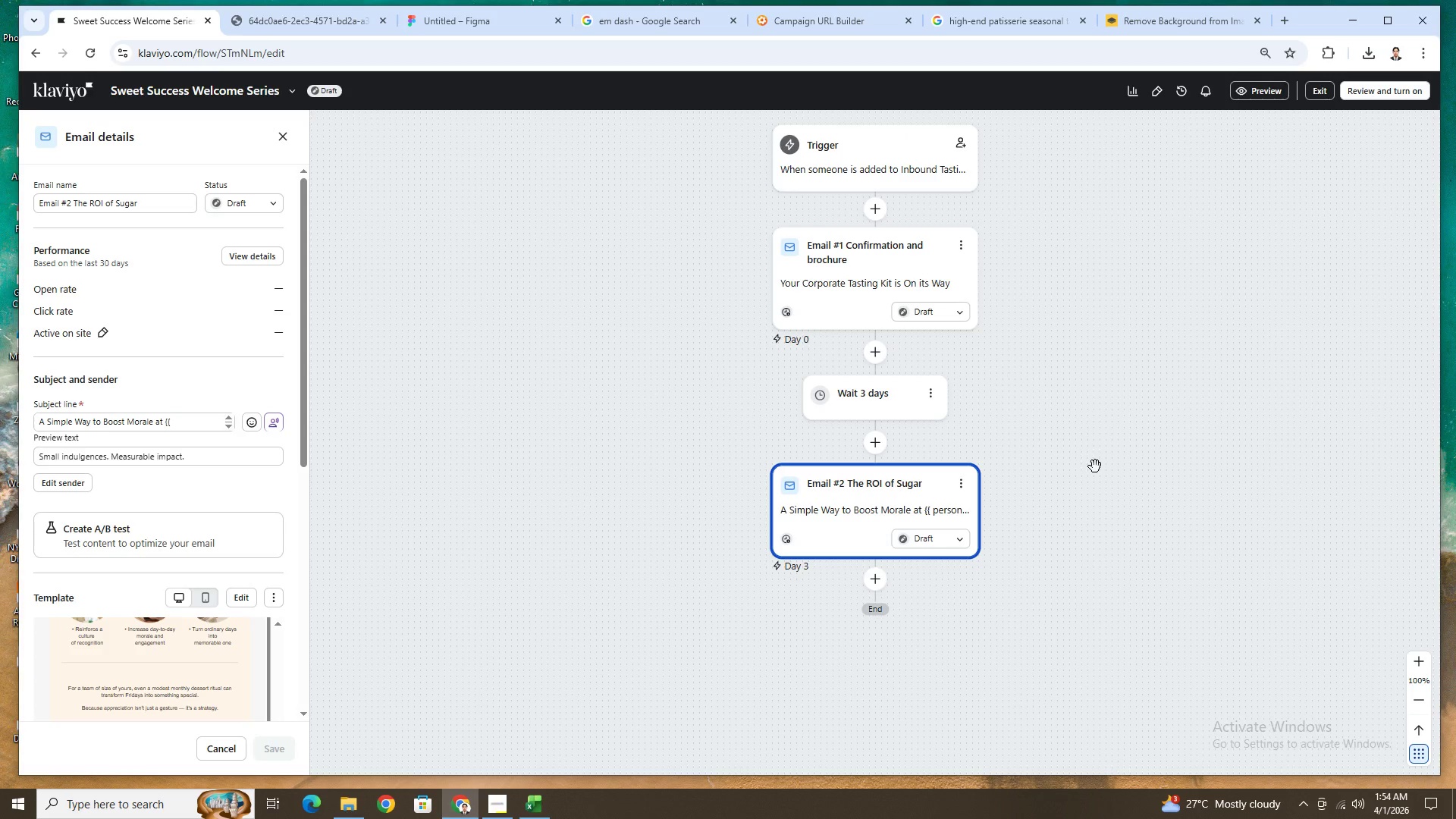 
left_click([1095, 466])
 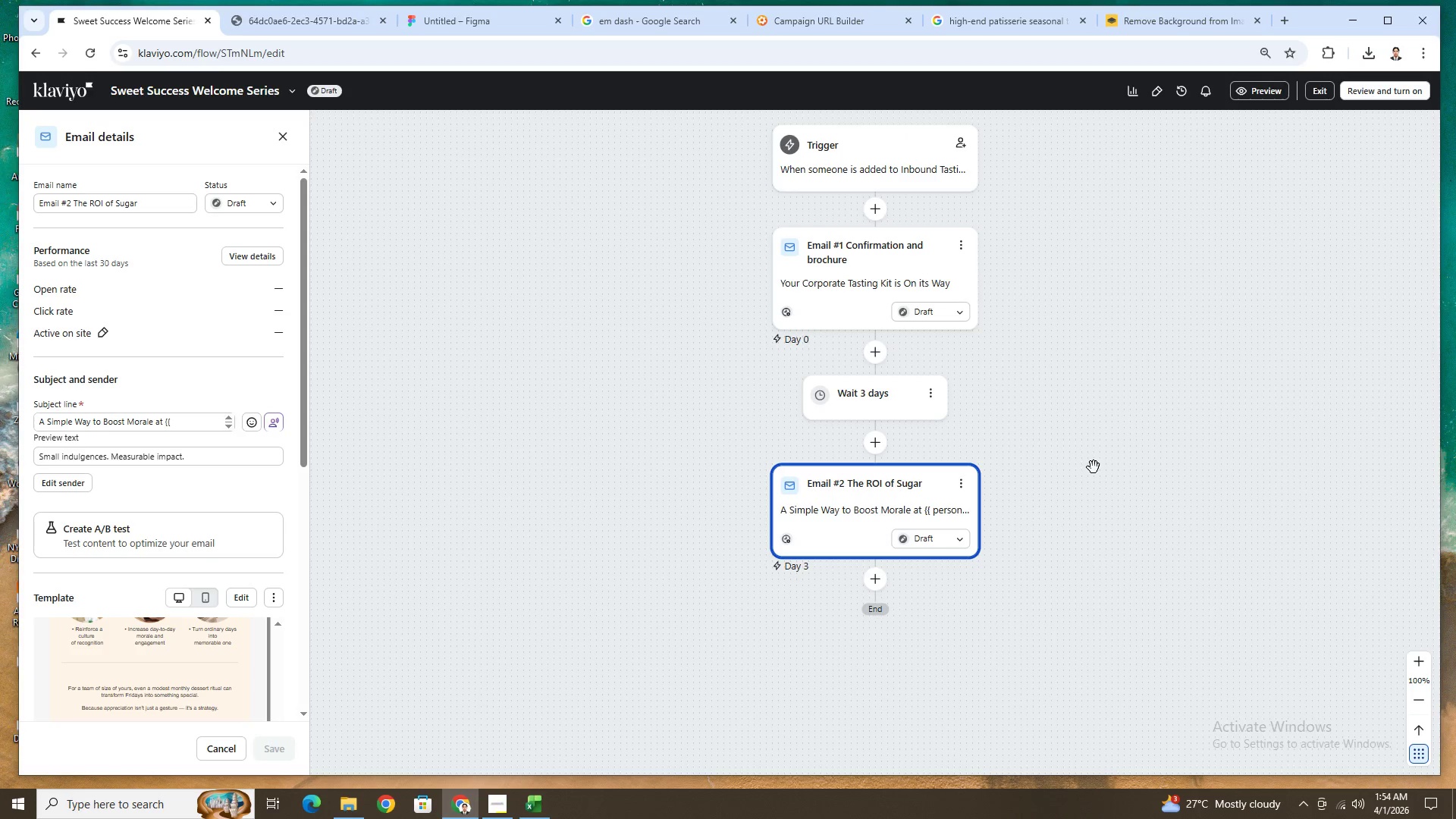 